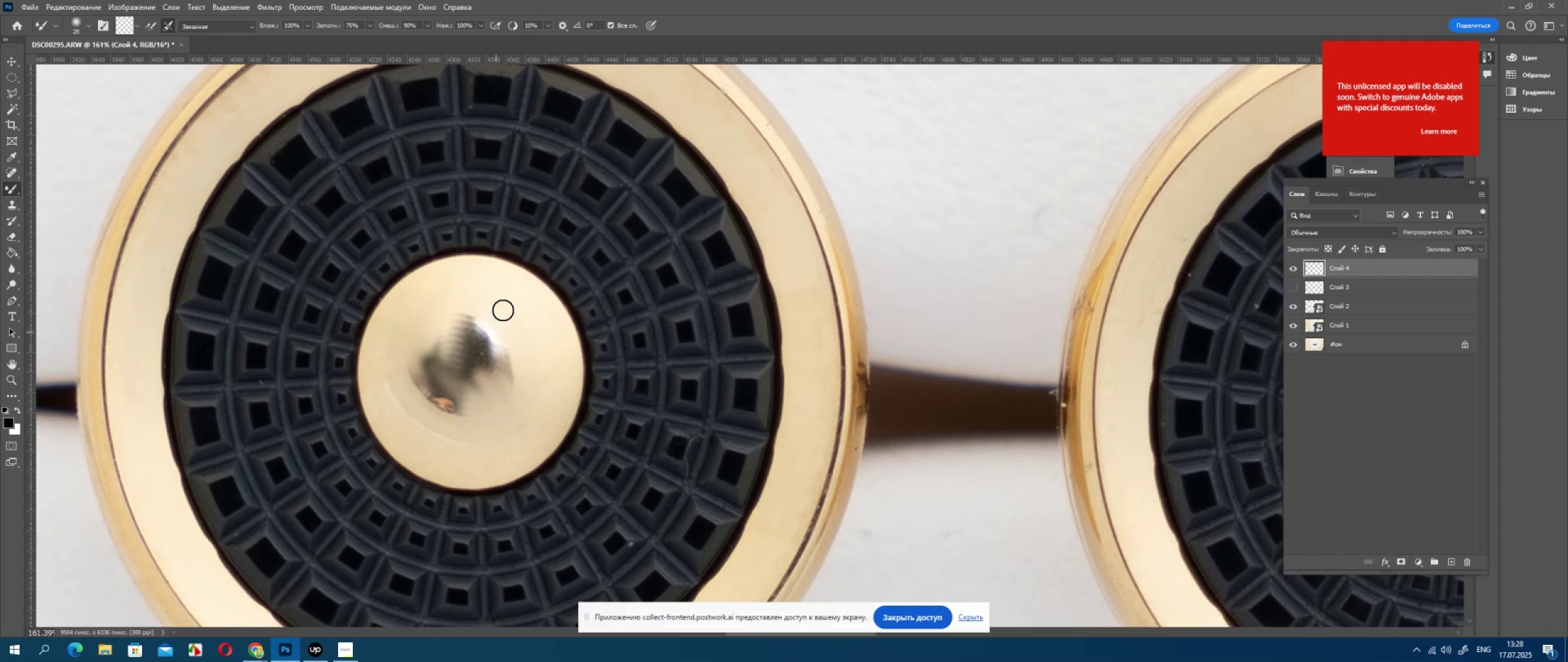 
left_click_drag(start_coordinate=[497, 313], to_coordinate=[464, 332])
 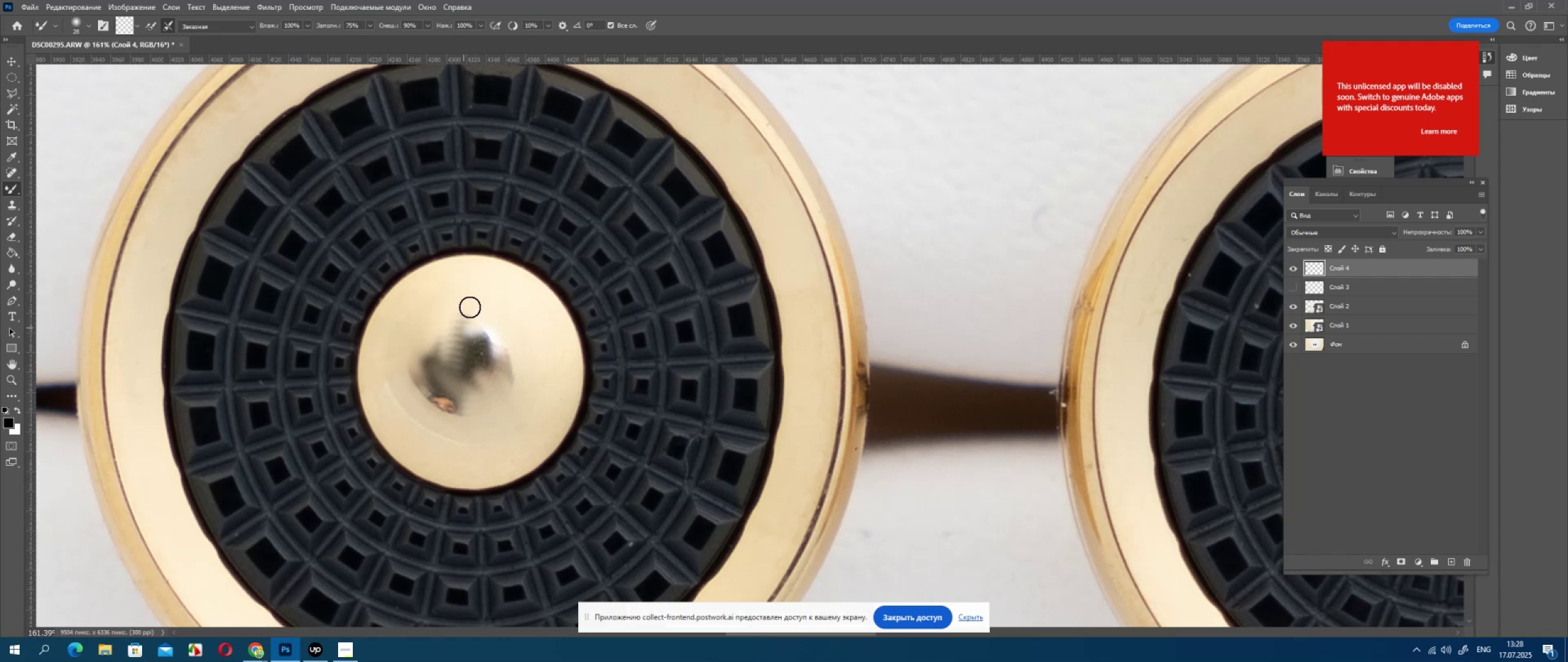 
left_click_drag(start_coordinate=[470, 308], to_coordinate=[464, 330])
 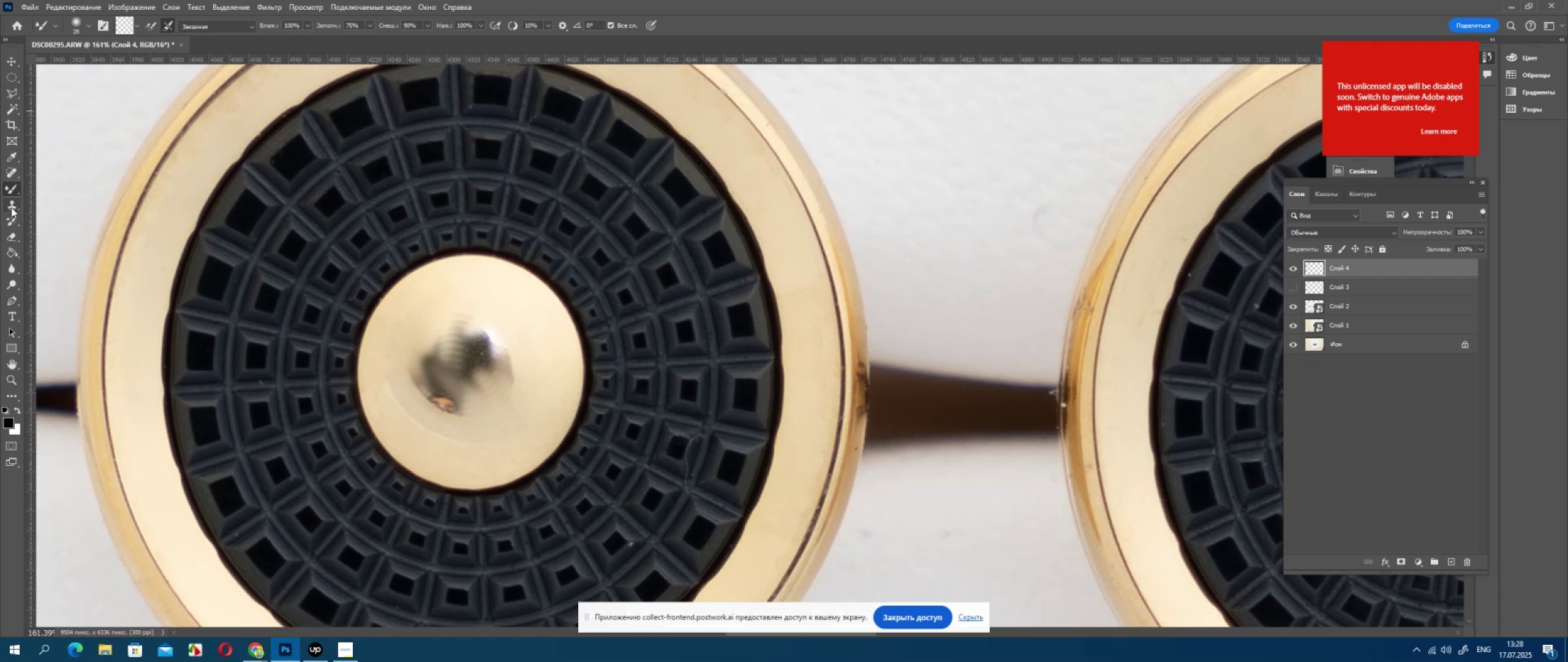 
left_click([13, 170])
 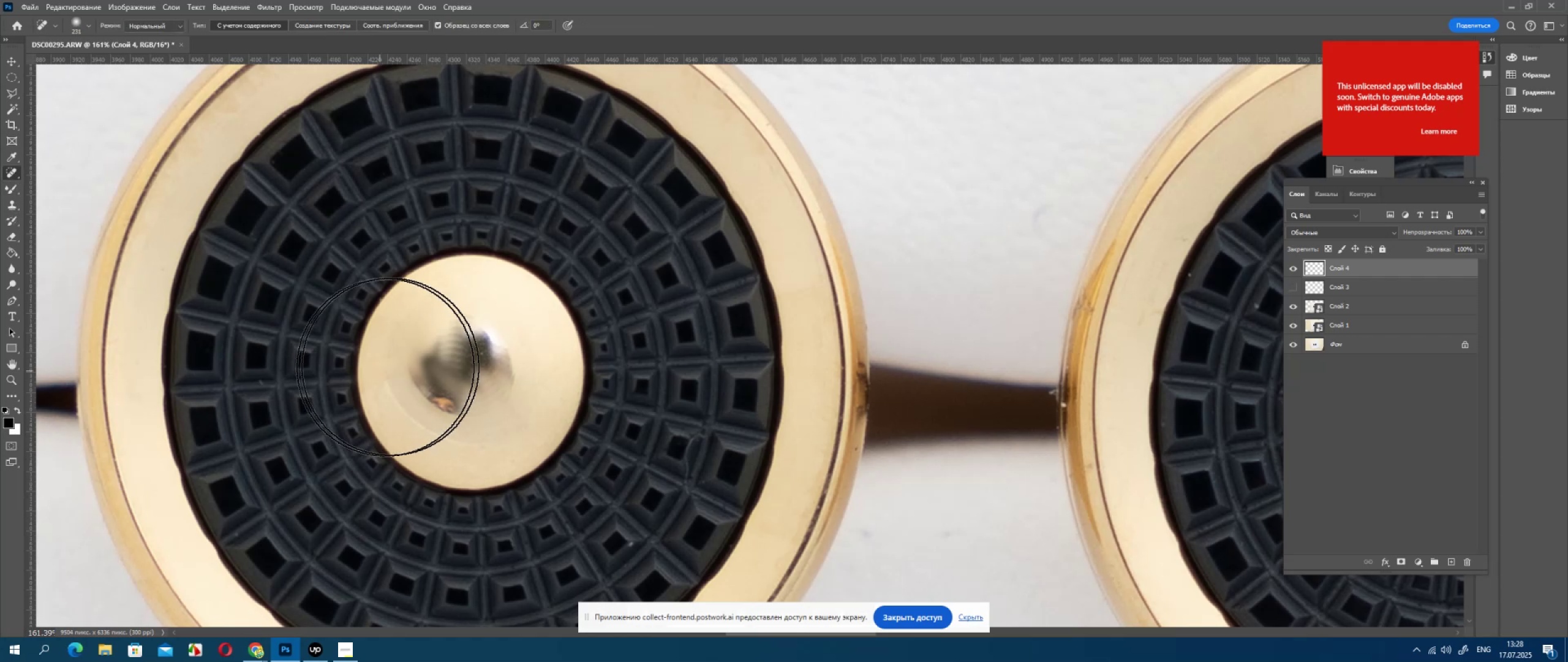 
hold_key(key=AltLeft, duration=1.26)
 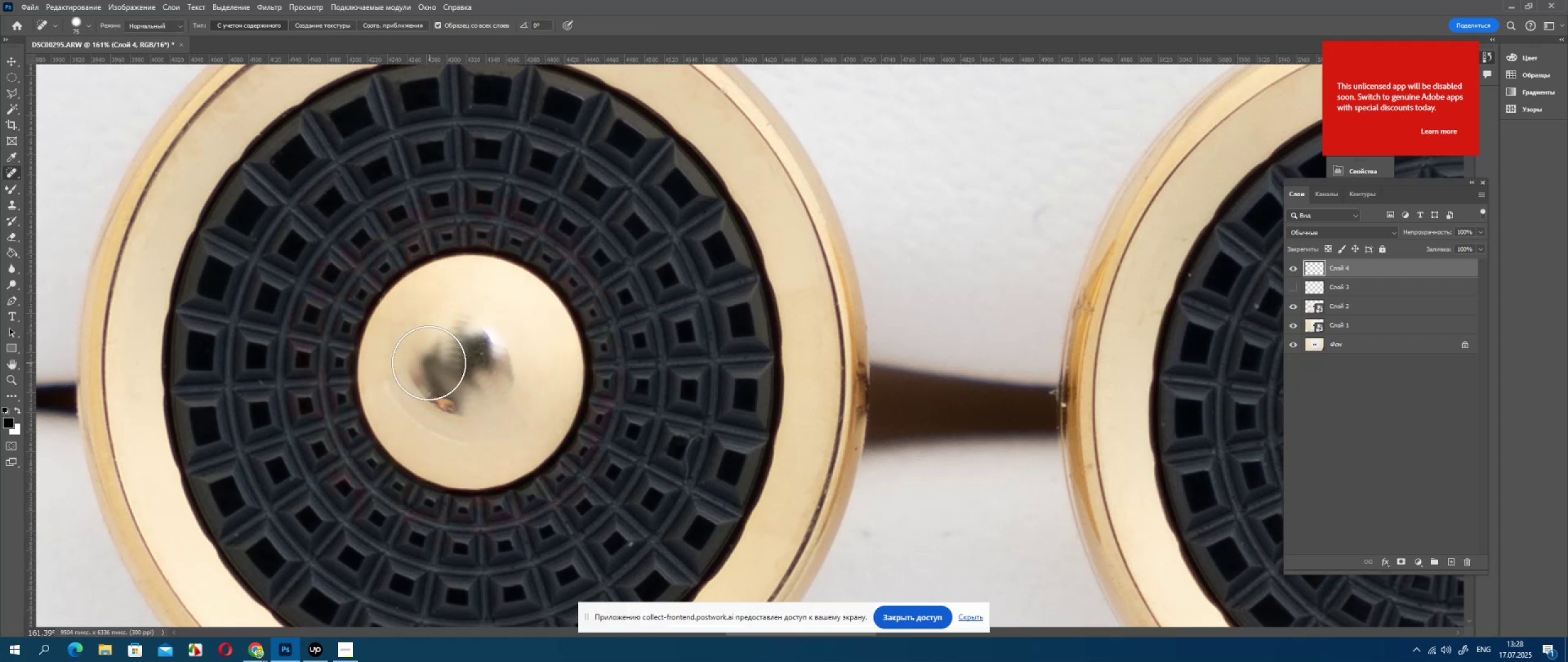 
left_click_drag(start_coordinate=[428, 363], to_coordinate=[476, 344])
 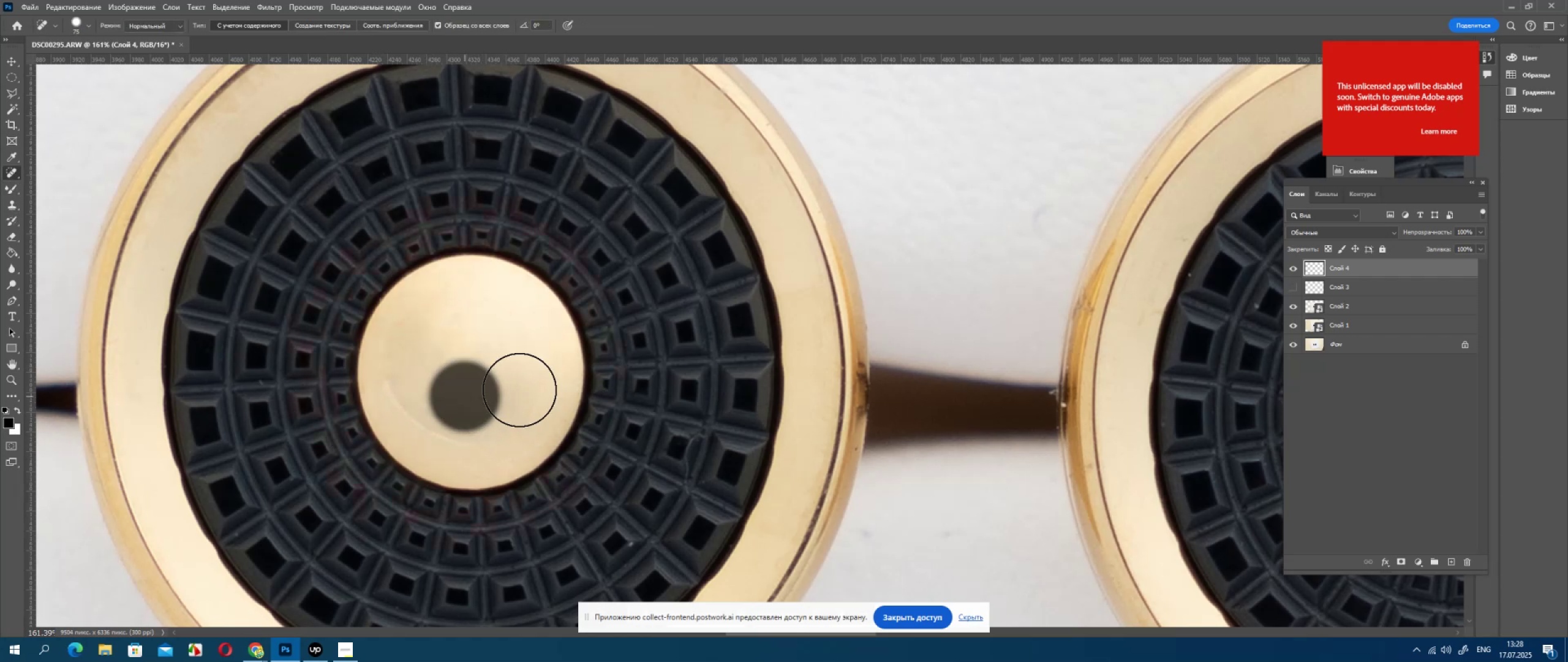 
hold_key(key=AltLeft, duration=0.5)
scroll: coordinate [586, 408], scroll_direction: down, amount: 8.0
 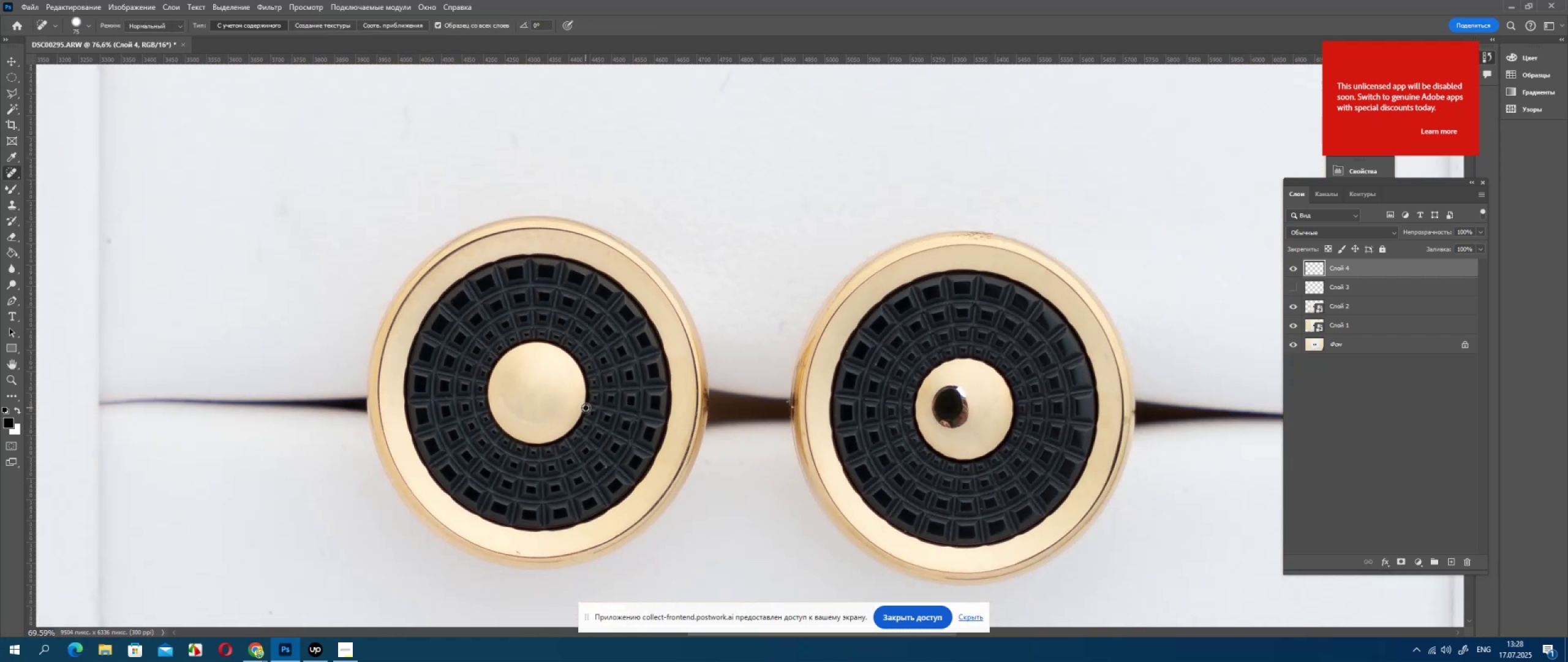 
hold_key(key=AltLeft, duration=1.56)
scroll: coordinate [556, 401], scroll_direction: up, amount: 9.0
 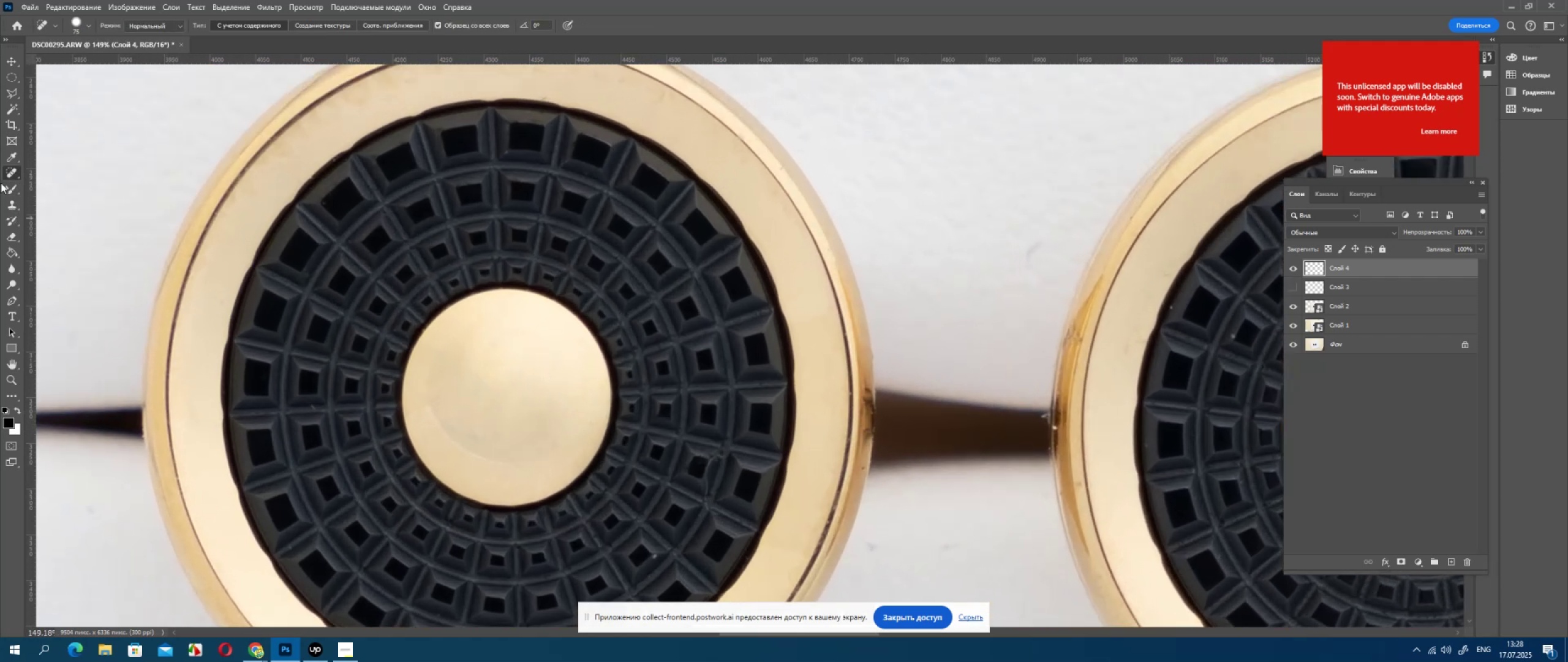 
hold_key(key=AltLeft, duration=0.44)
 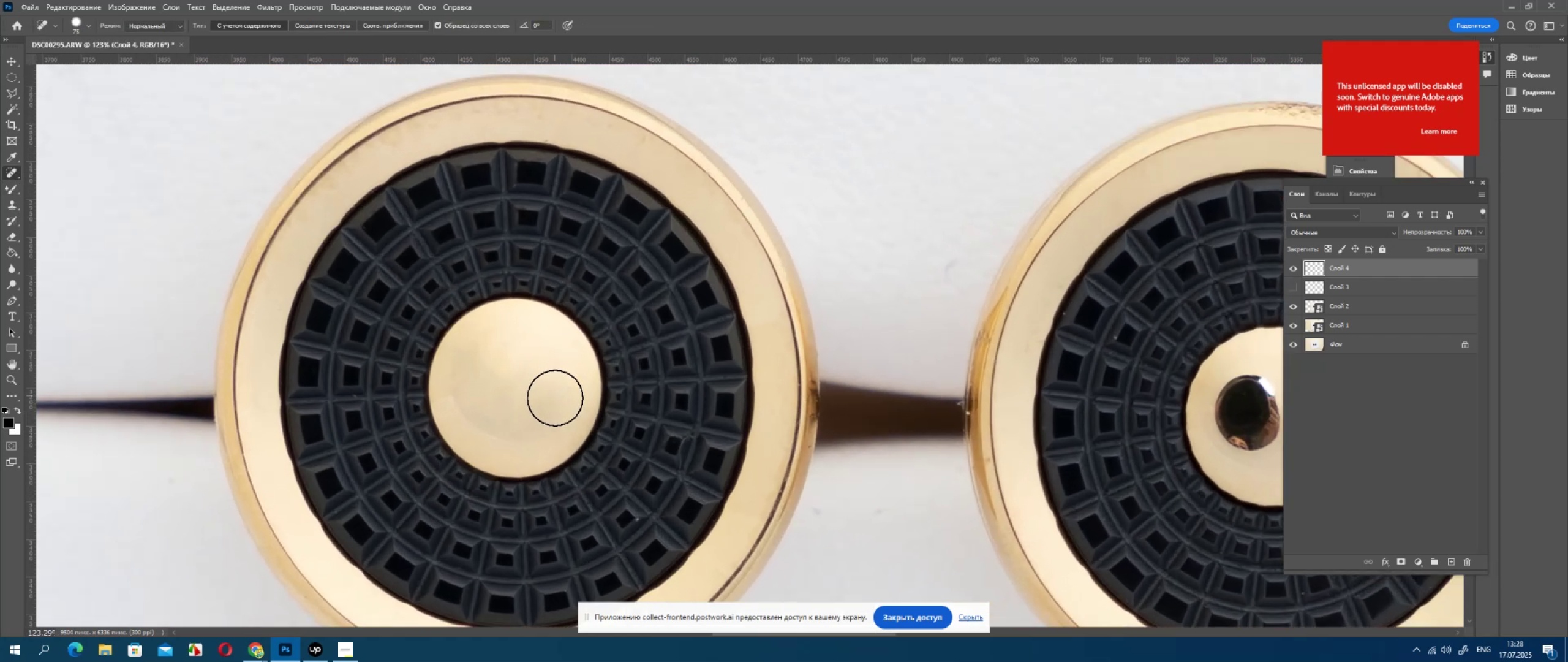 
key(Alt+AltLeft)
 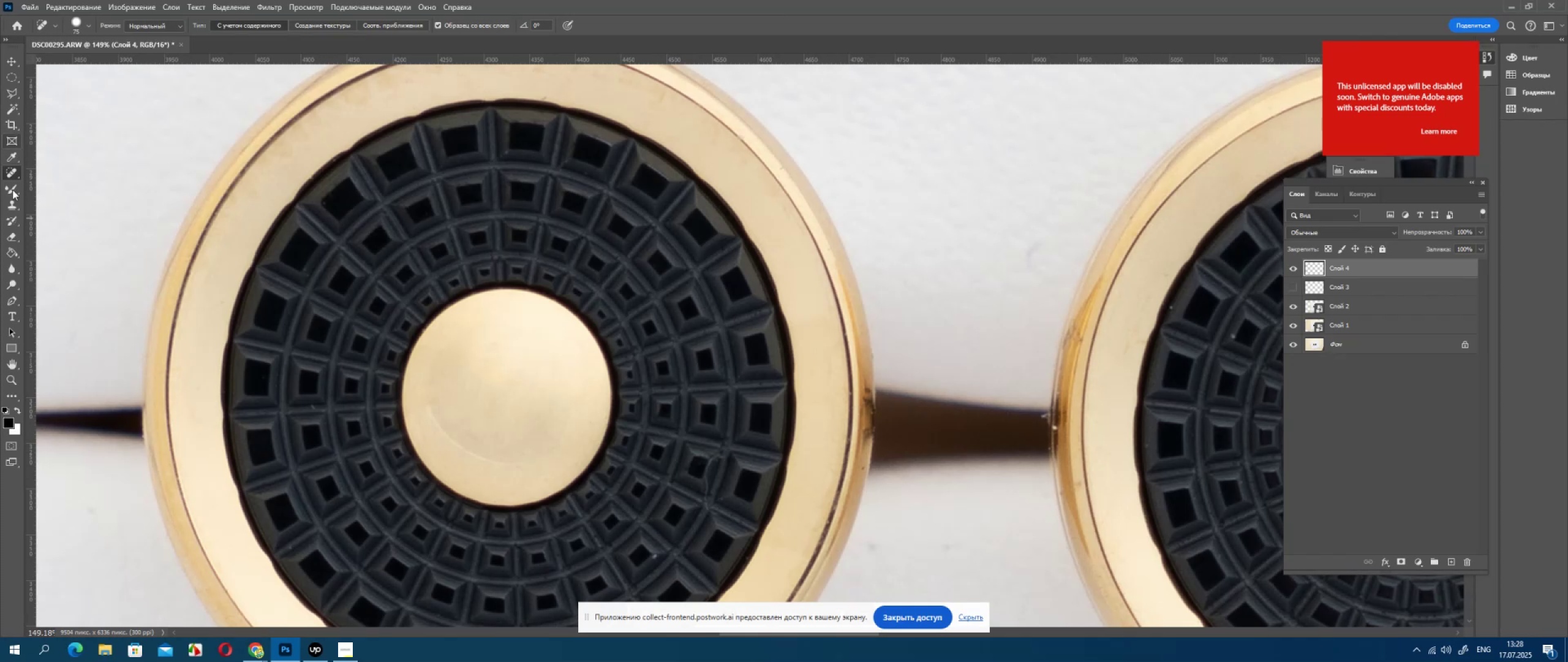 
left_click([12, 189])
 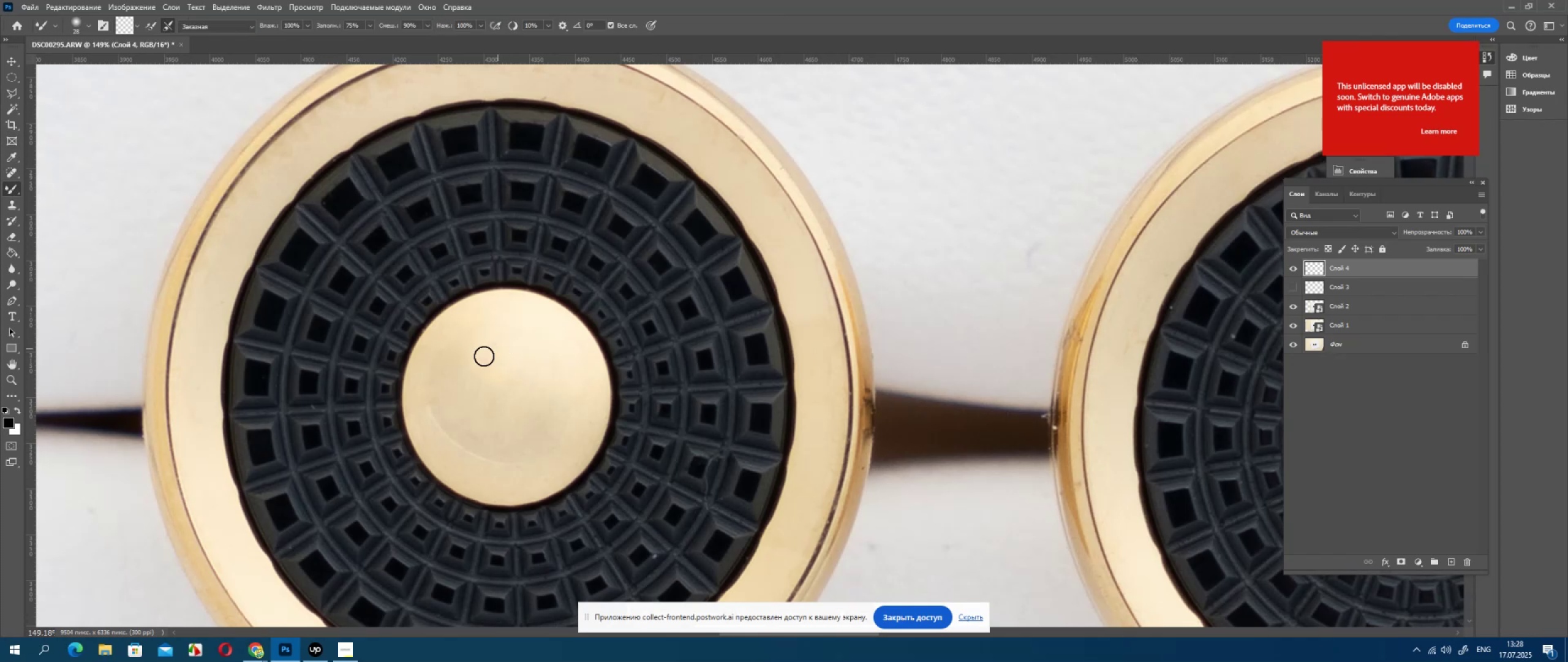 
hold_key(key=AltLeft, duration=0.4)
 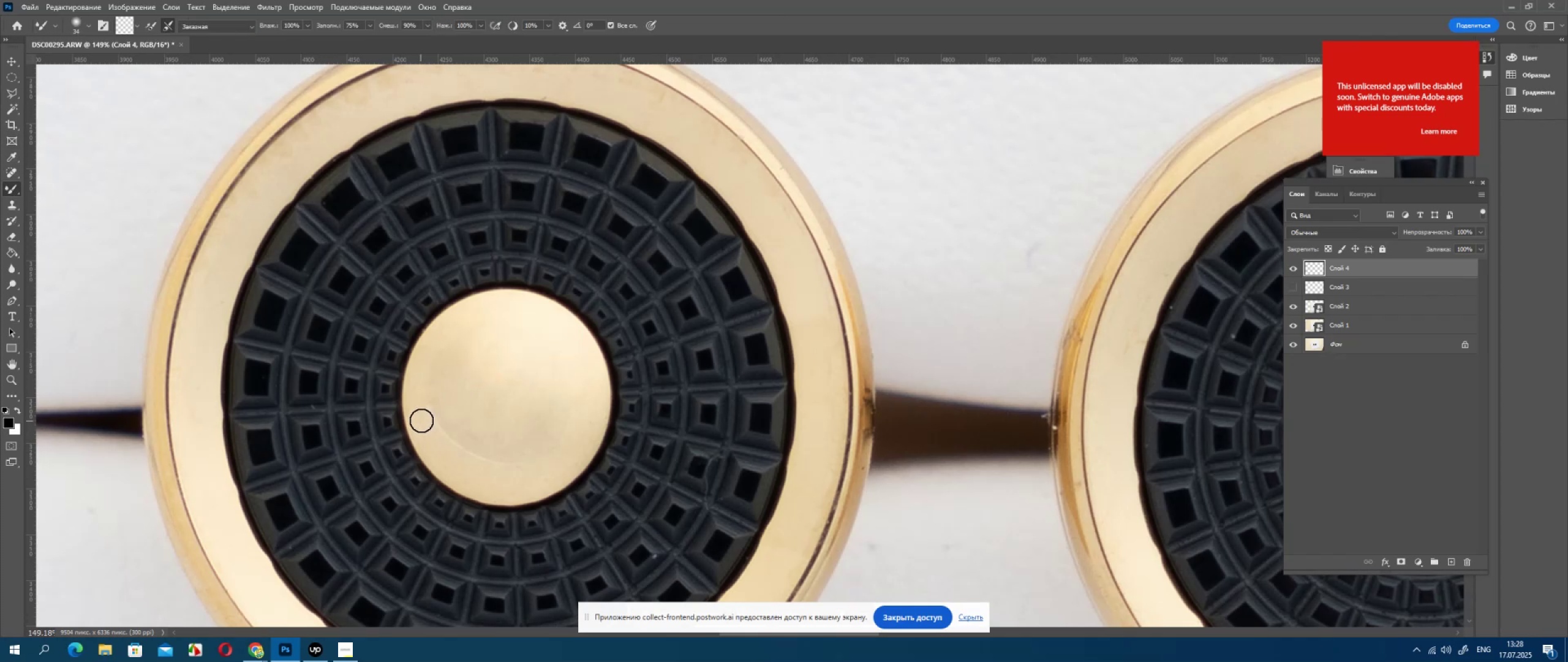 
hold_key(key=AltLeft, duration=0.42)
 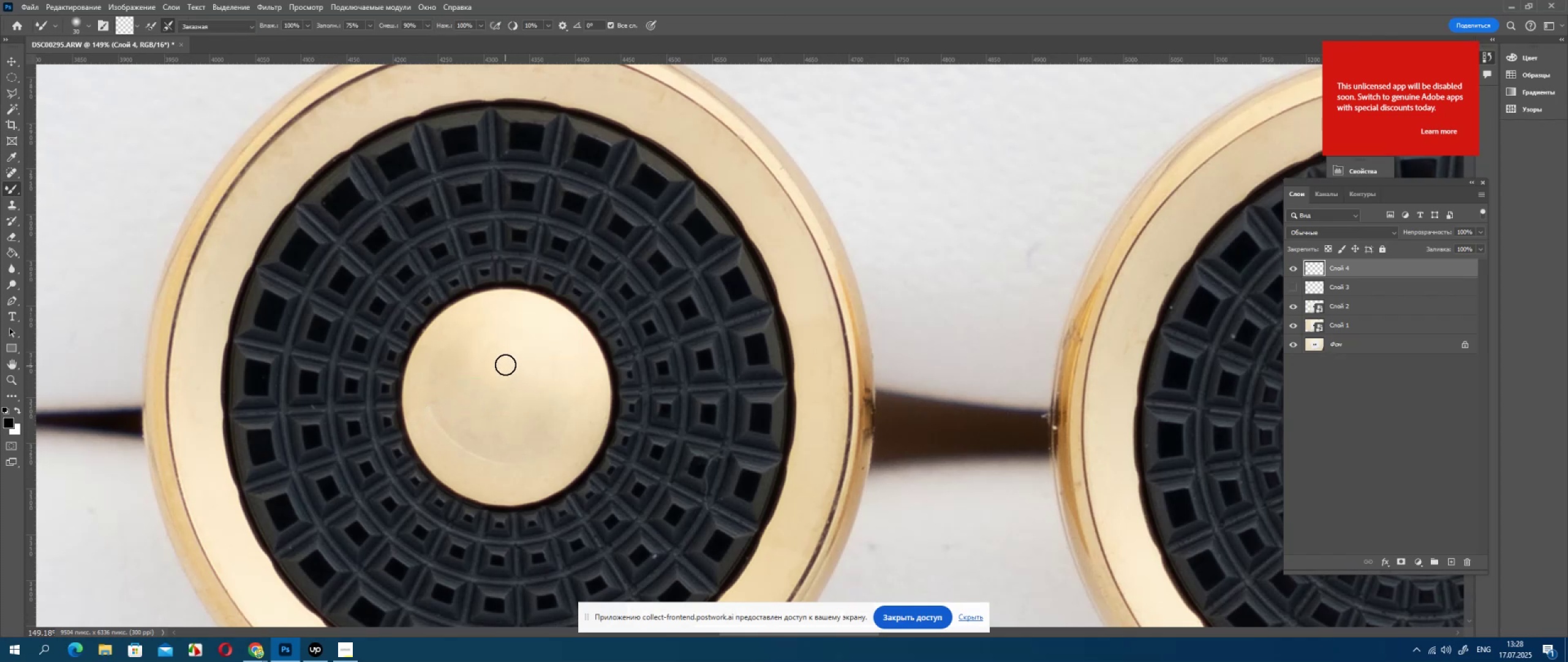 
left_click_drag(start_coordinate=[502, 350], to_coordinate=[468, 381])
 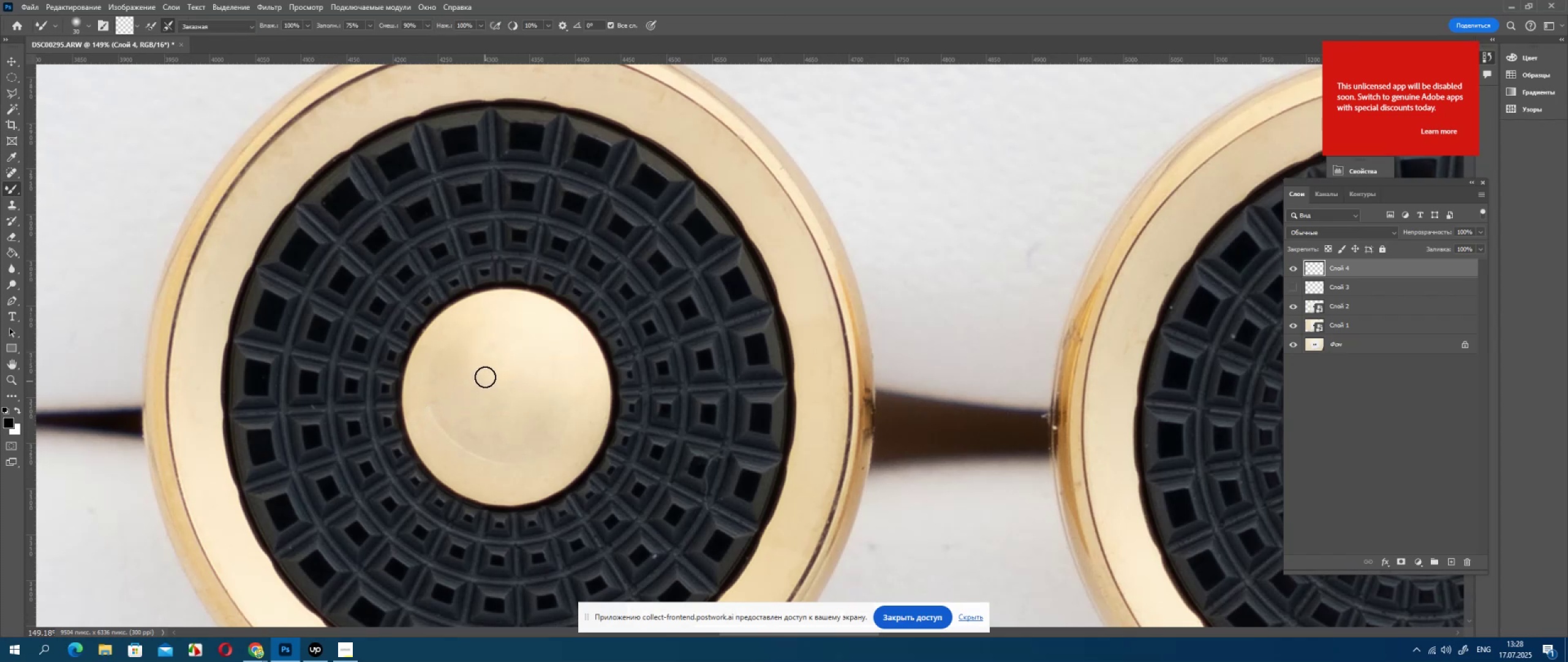 
left_click_drag(start_coordinate=[482, 375], to_coordinate=[491, 359])
 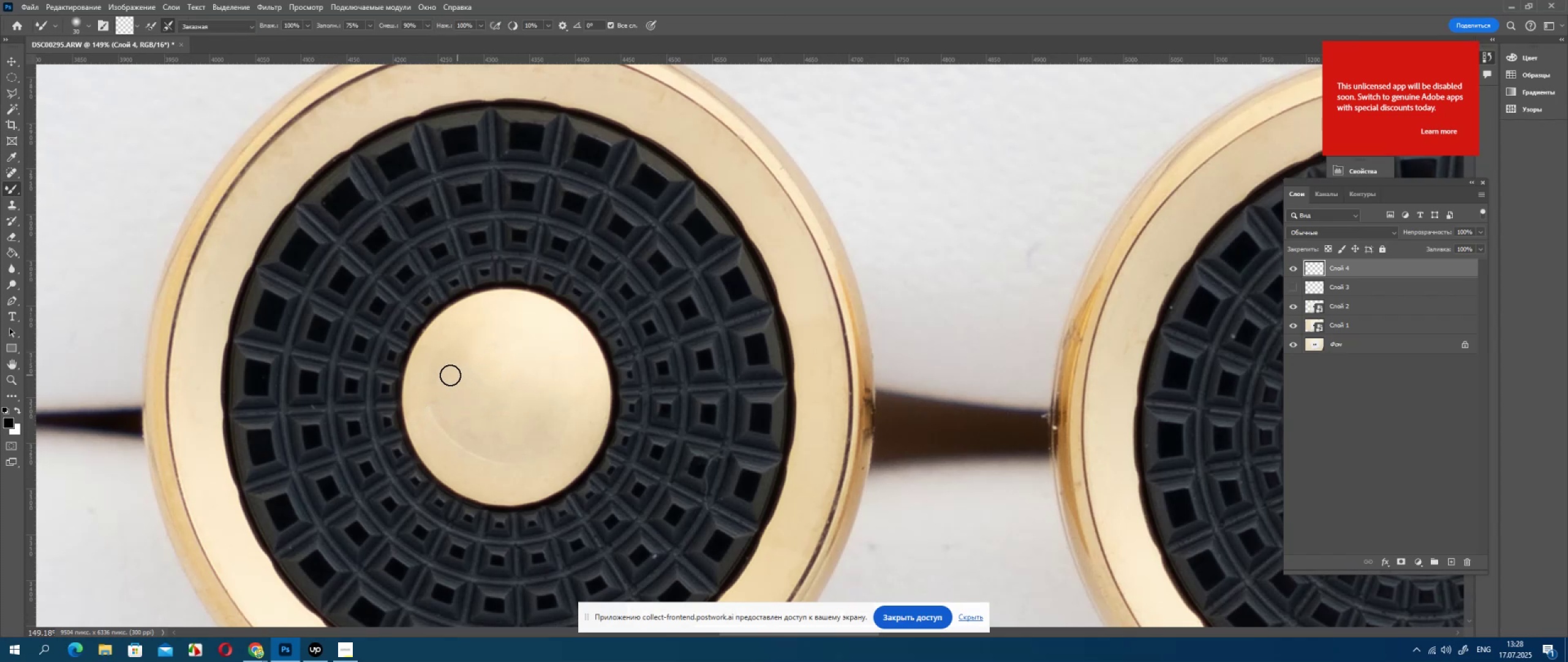 
left_click_drag(start_coordinate=[446, 370], to_coordinate=[453, 351])
 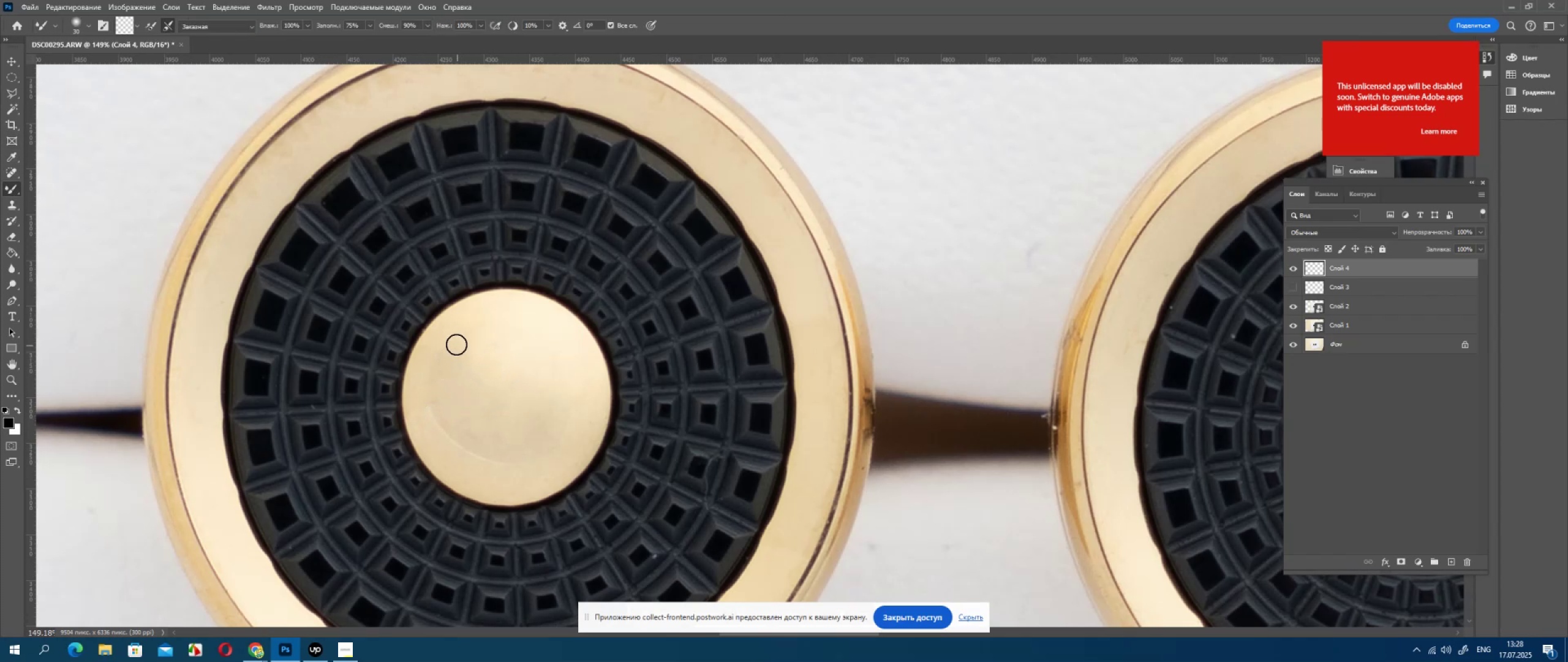 
left_click_drag(start_coordinate=[452, 344], to_coordinate=[440, 366])
 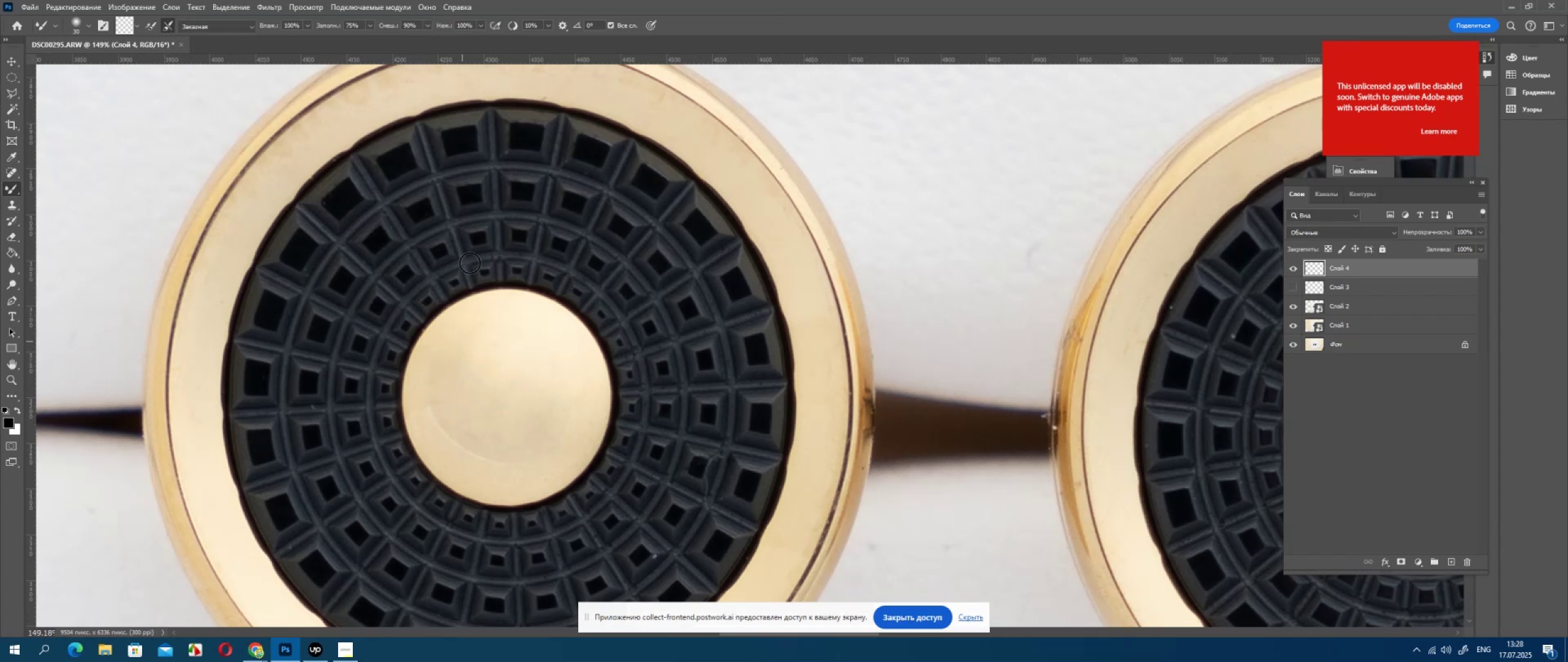 
key(Alt+AltLeft)
 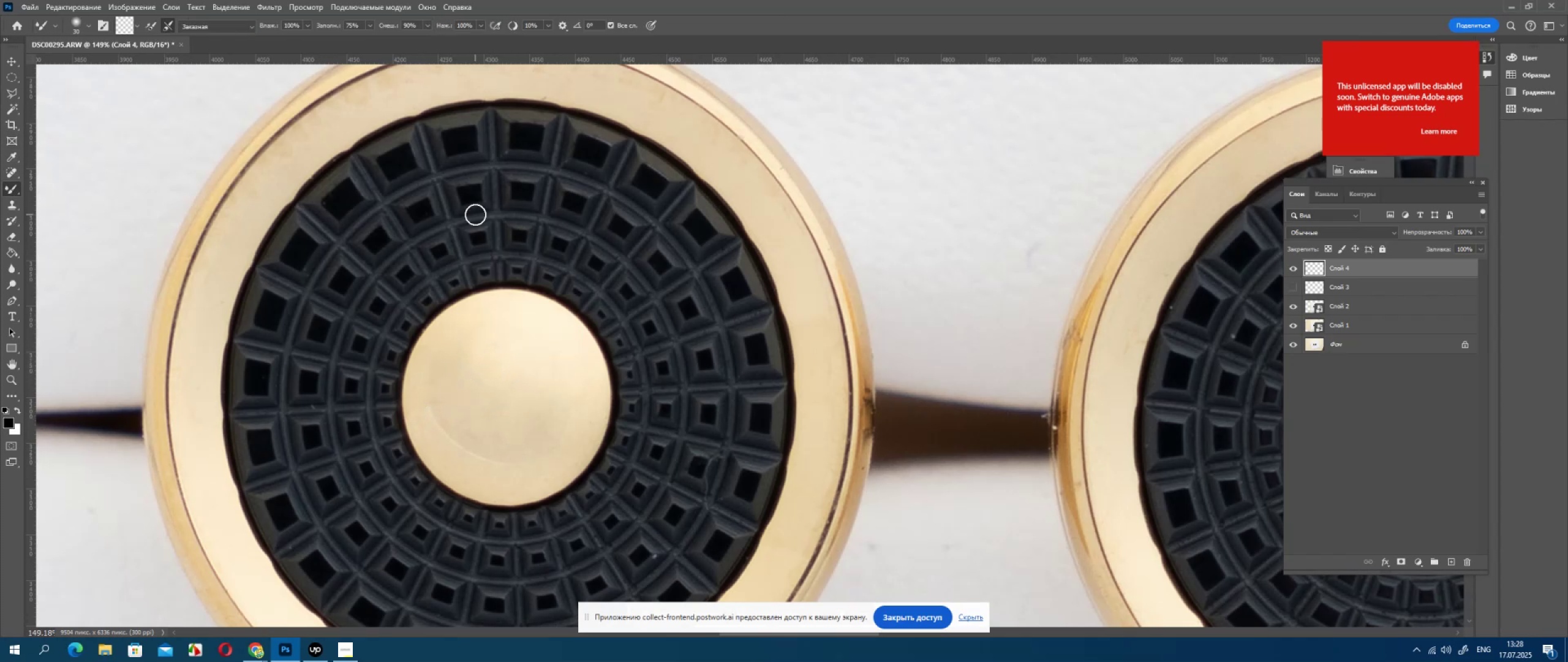 
scroll: coordinate [475, 215], scroll_direction: up, amount: 4.0
 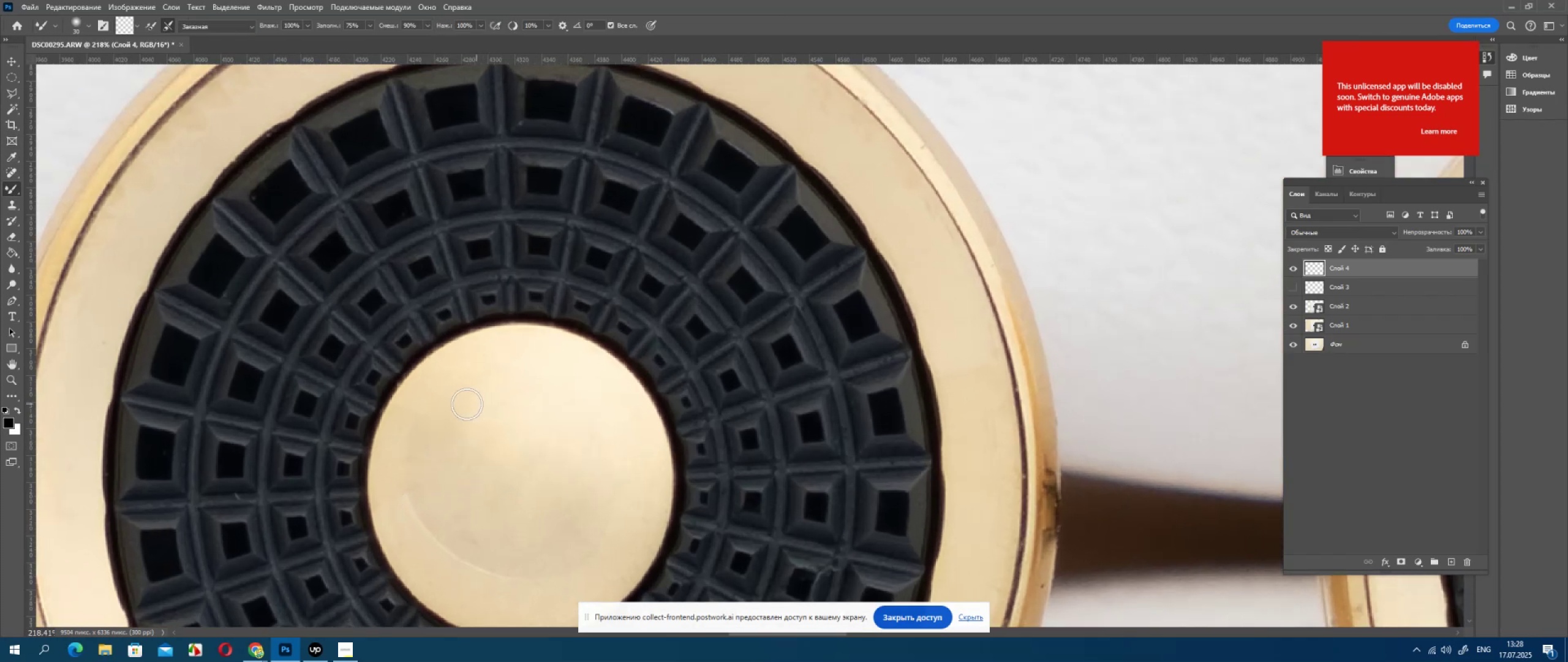 
hold_key(key=Space, duration=0.73)
 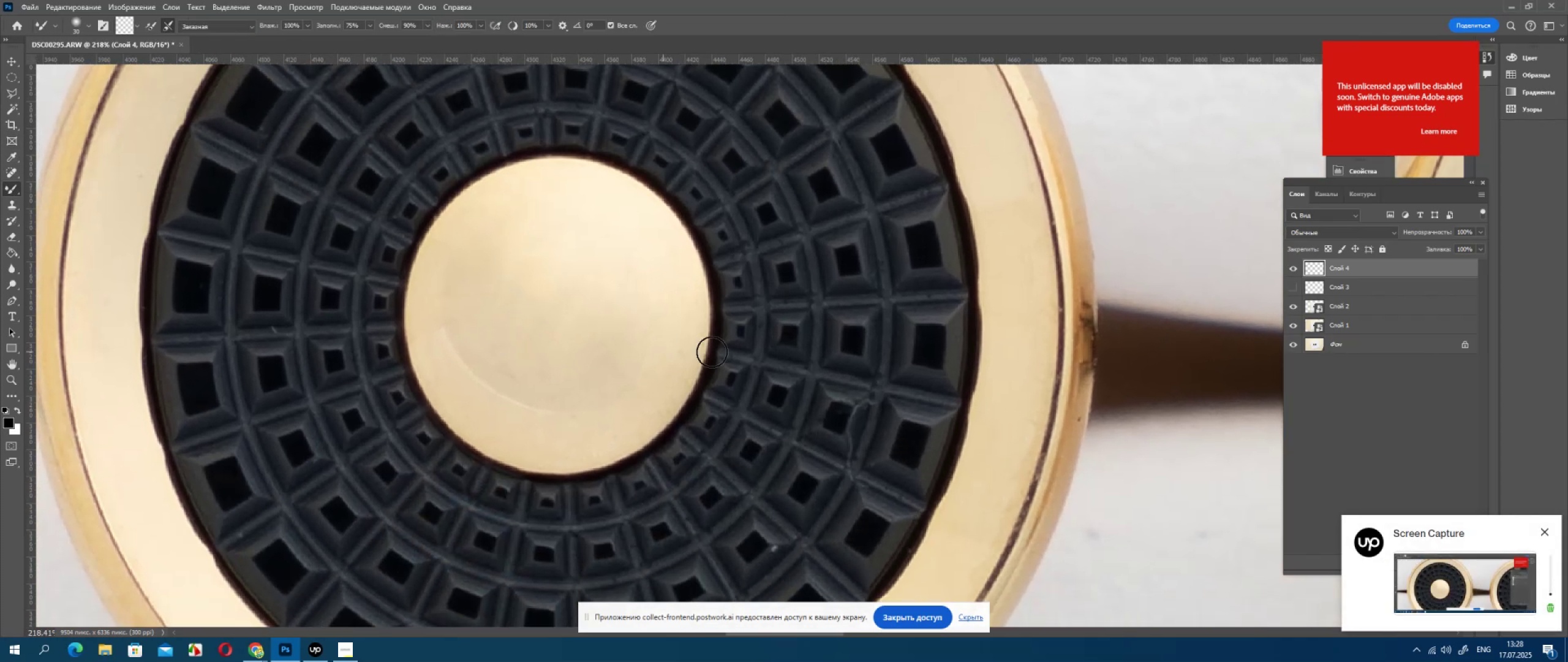 
left_click_drag(start_coordinate=[466, 391], to_coordinate=[502, 224])
 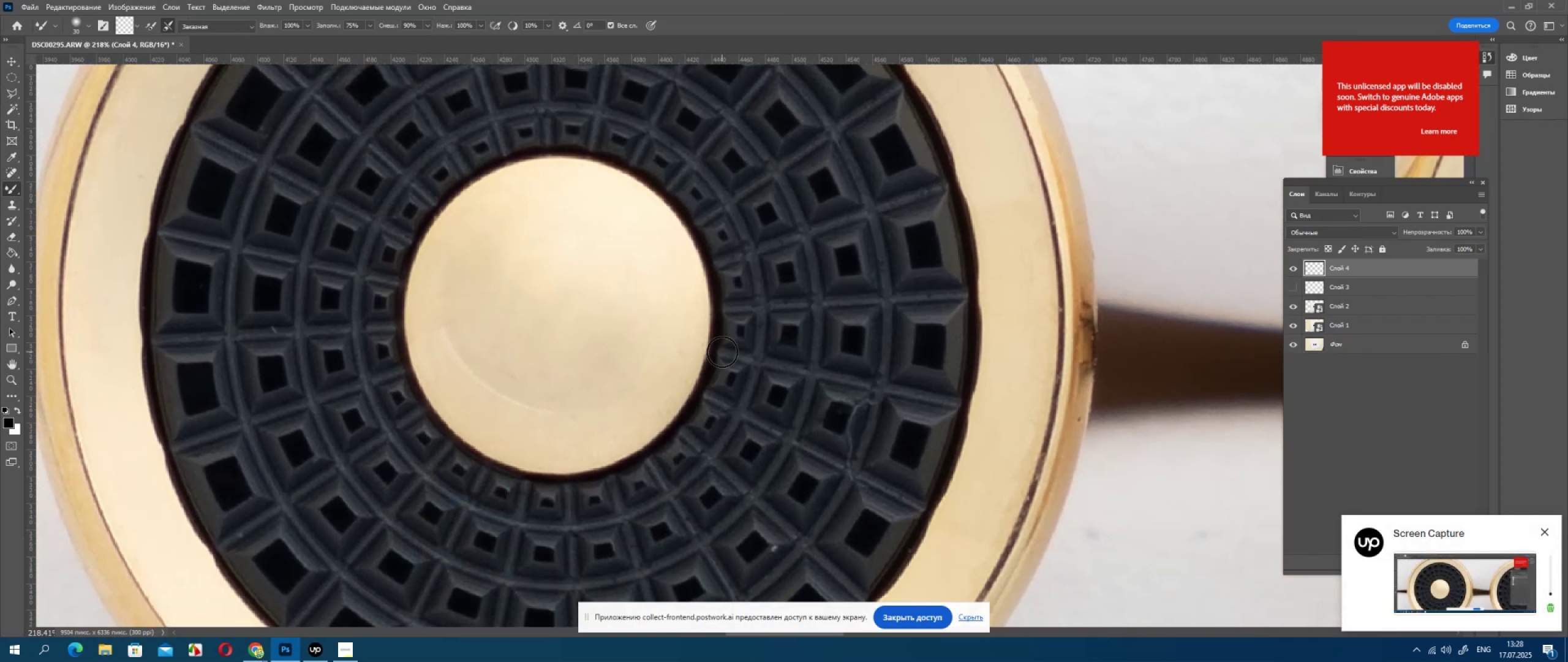 
key(Alt+AltLeft)
 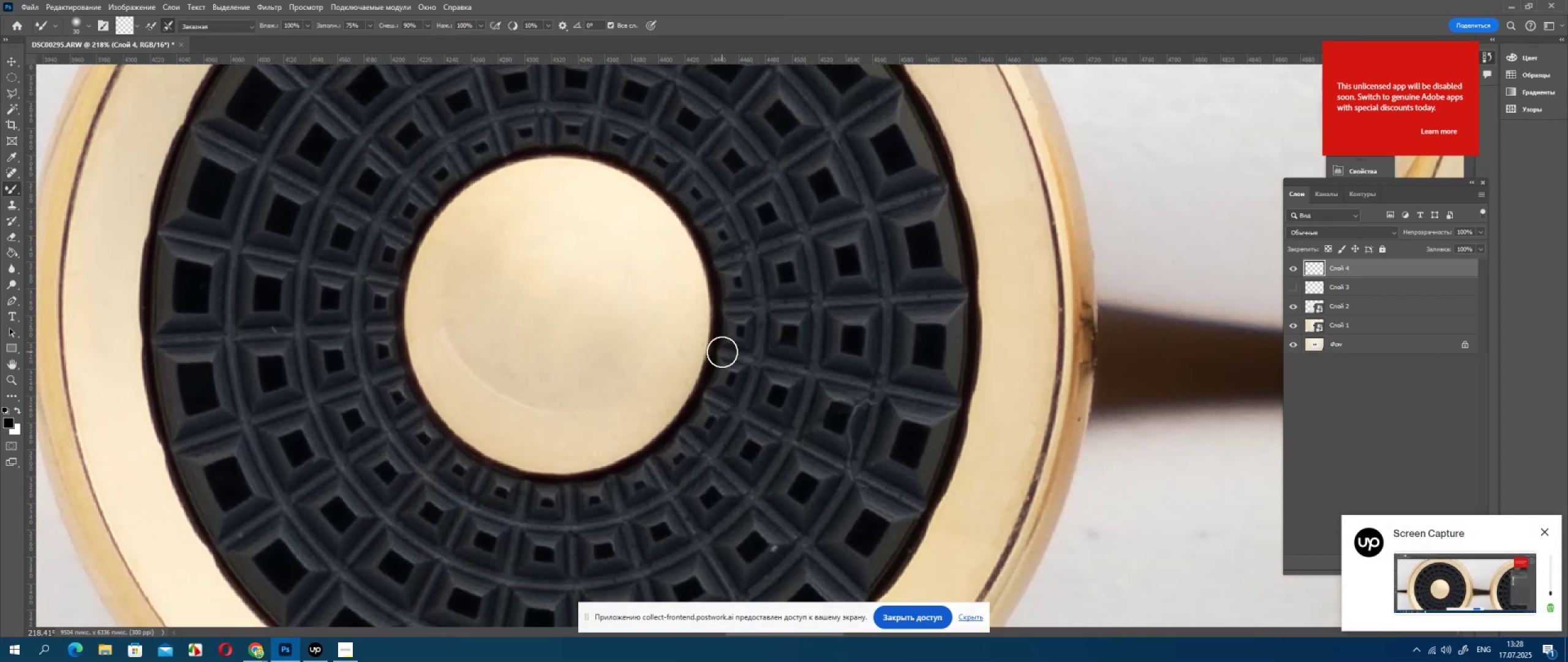 
scroll: coordinate [722, 352], scroll_direction: down, amount: 2.0
 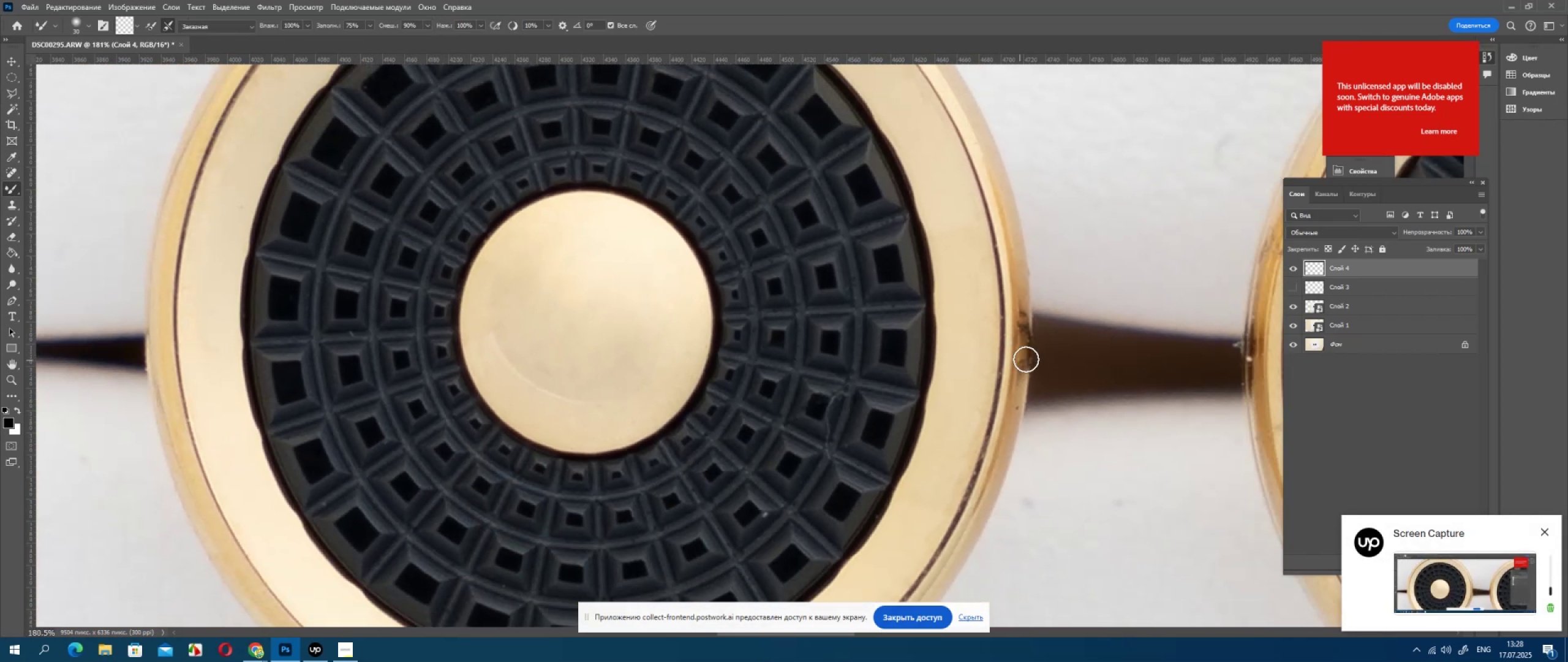 
key(Alt+AltLeft)
 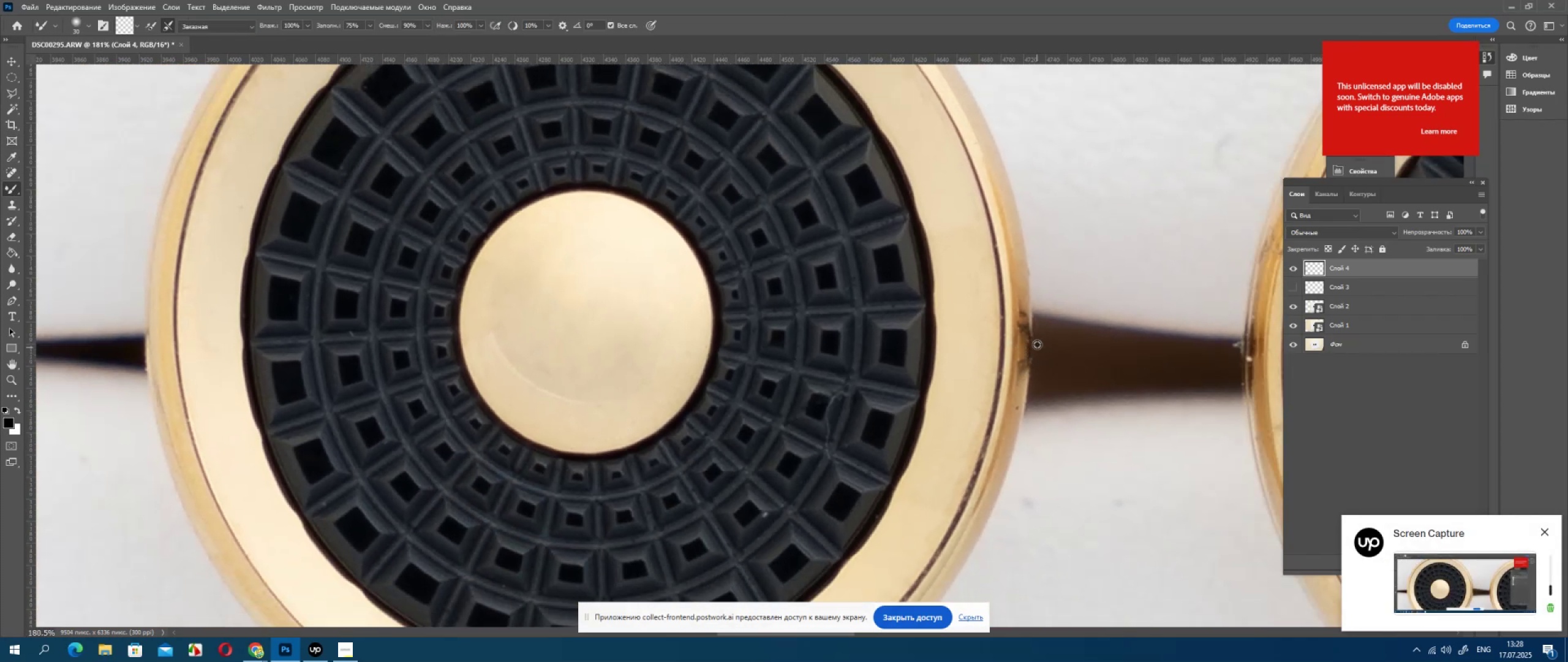 
scroll: coordinate [1037, 344], scroll_direction: up, amount: 2.0
 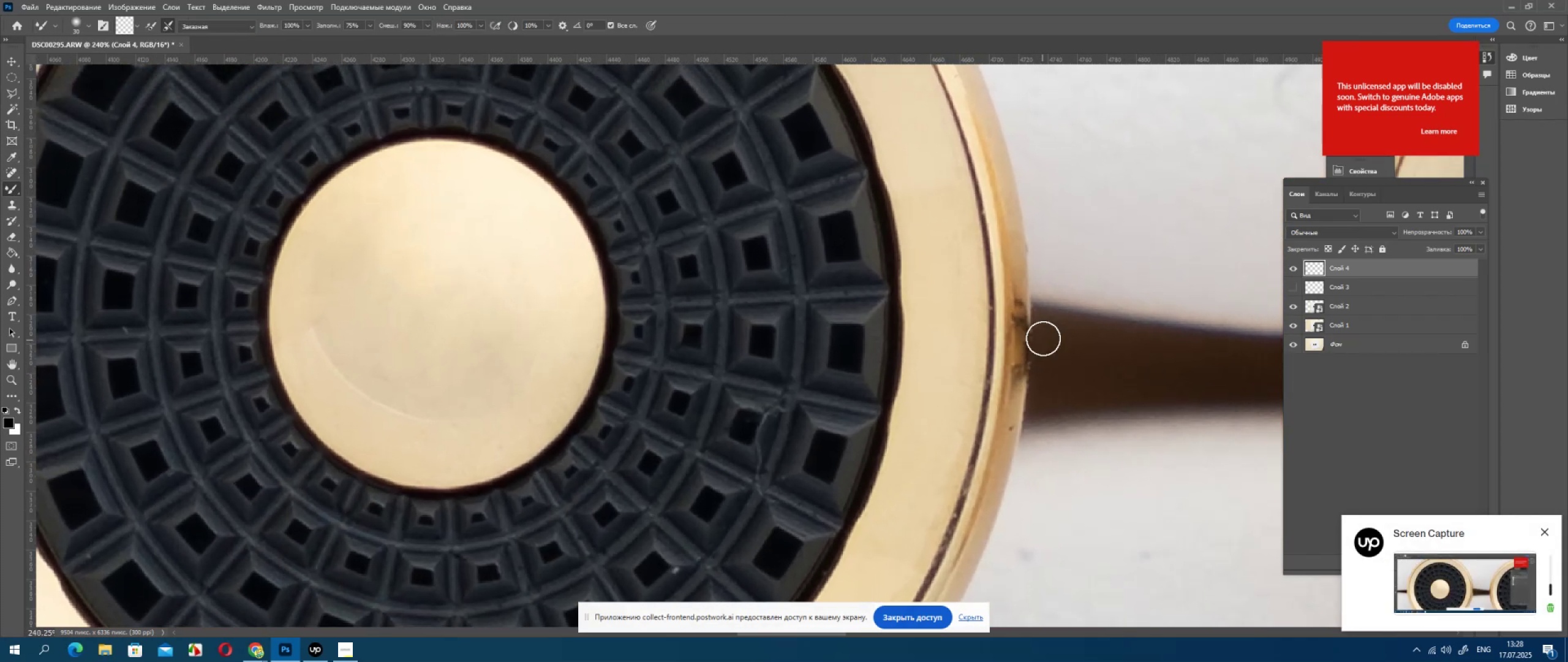 
hold_key(key=AltLeft, duration=0.55)
 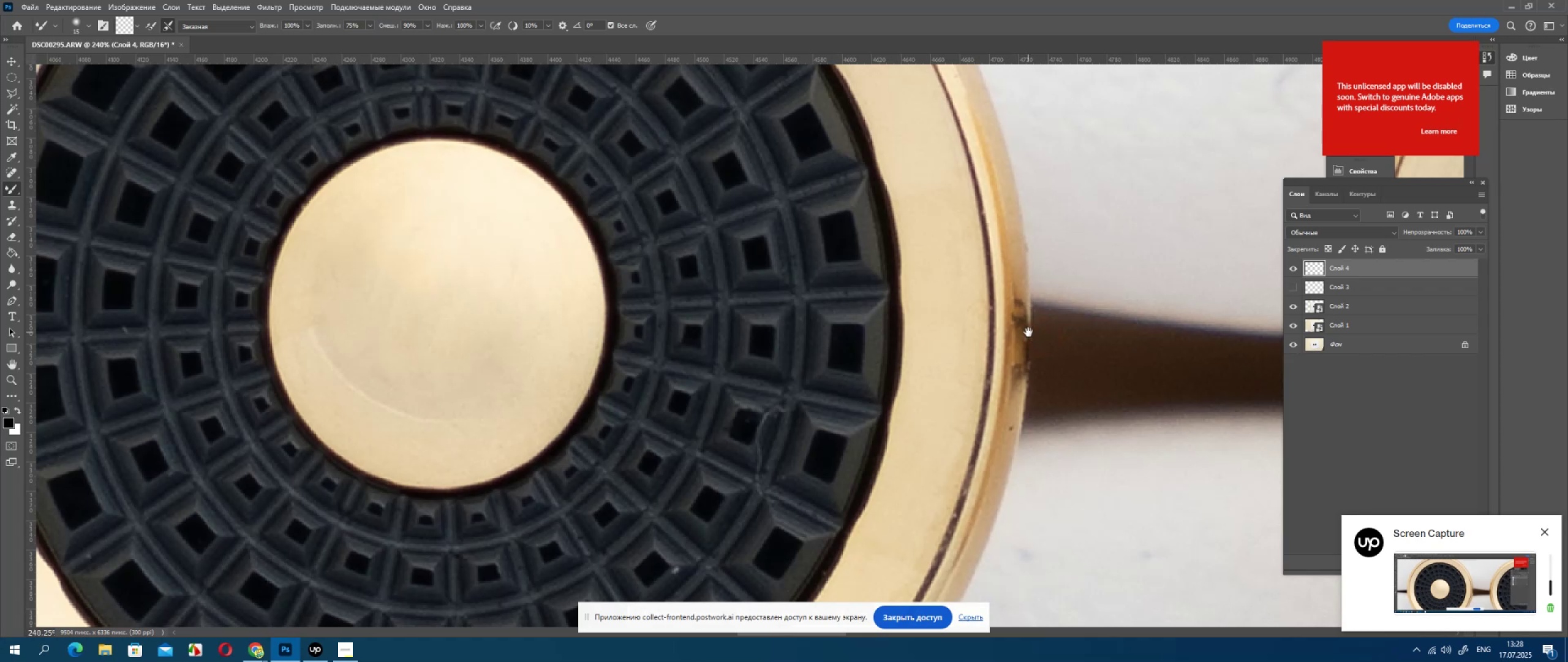 
hold_key(key=Space, duration=0.6)
 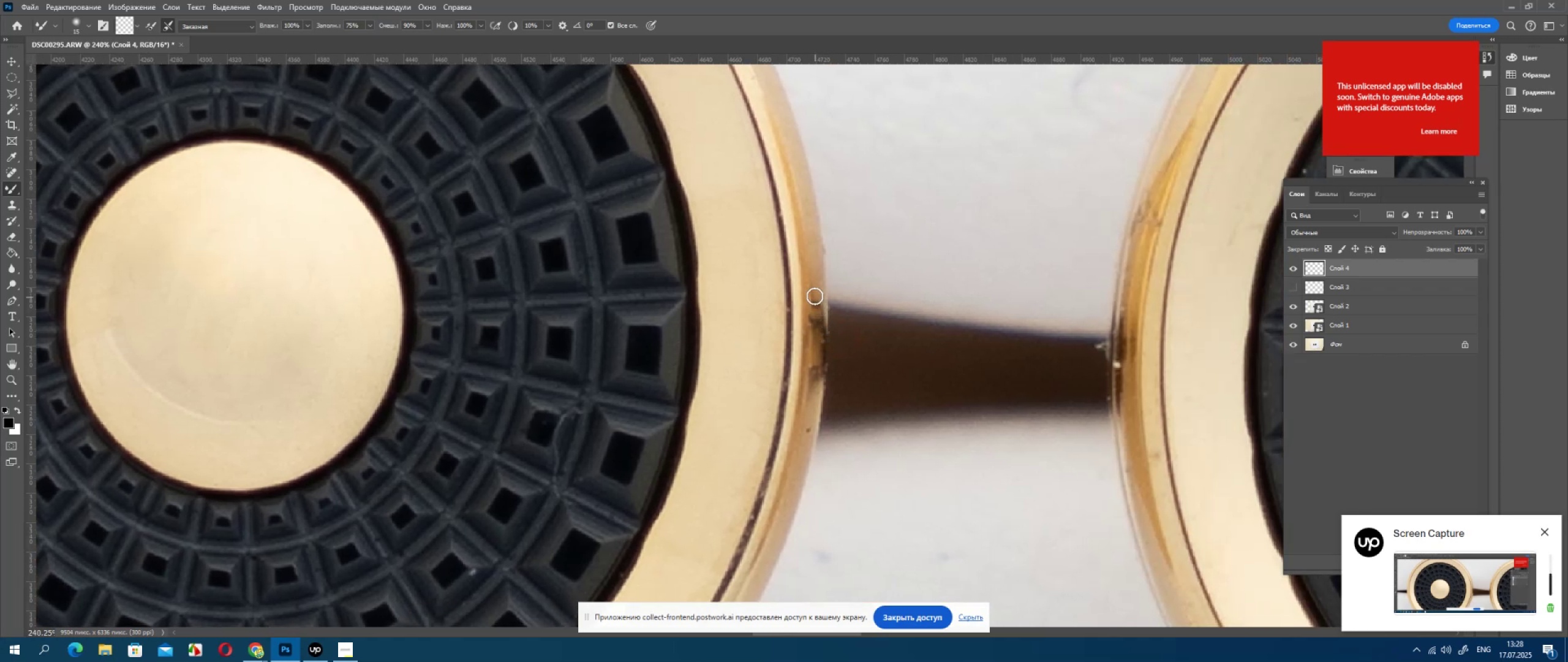 
left_click_drag(start_coordinate=[1028, 336], to_coordinate=[825, 338])
 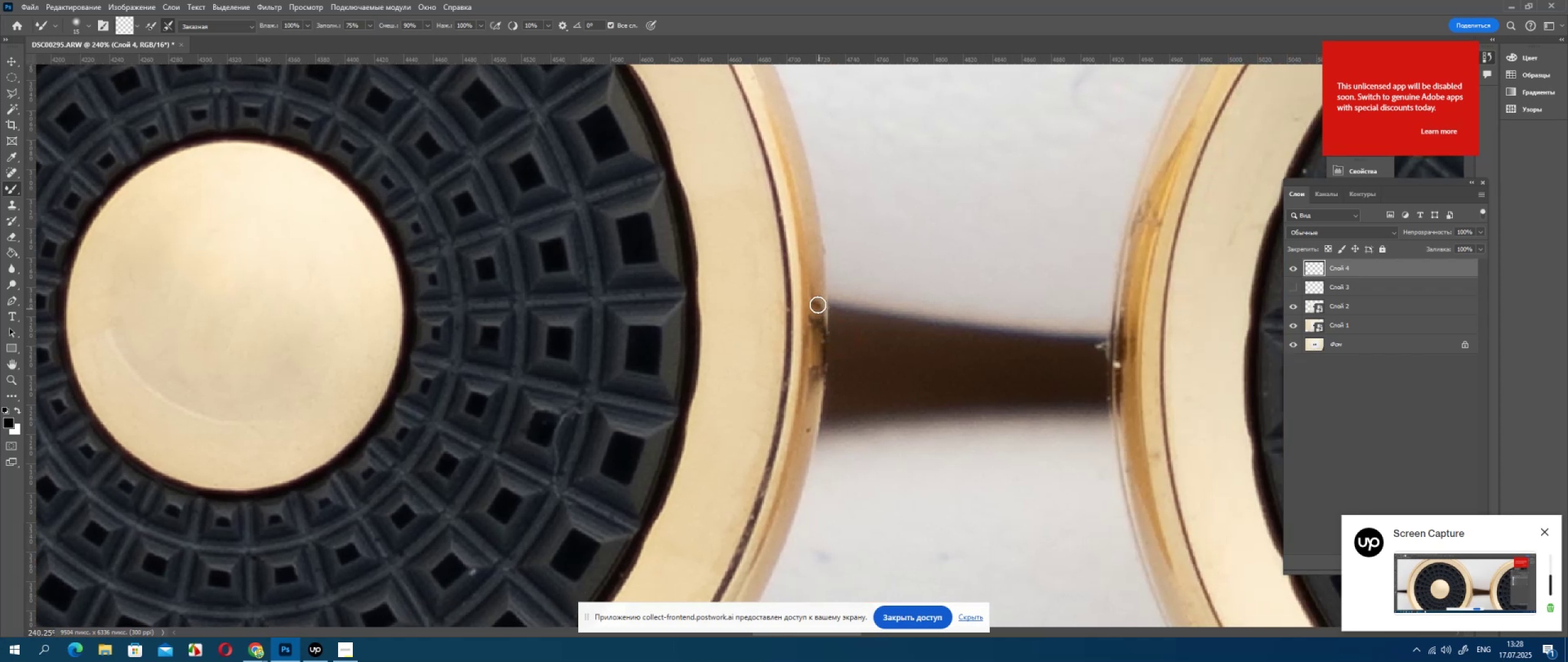 
left_click_drag(start_coordinate=[815, 296], to_coordinate=[815, 356])
 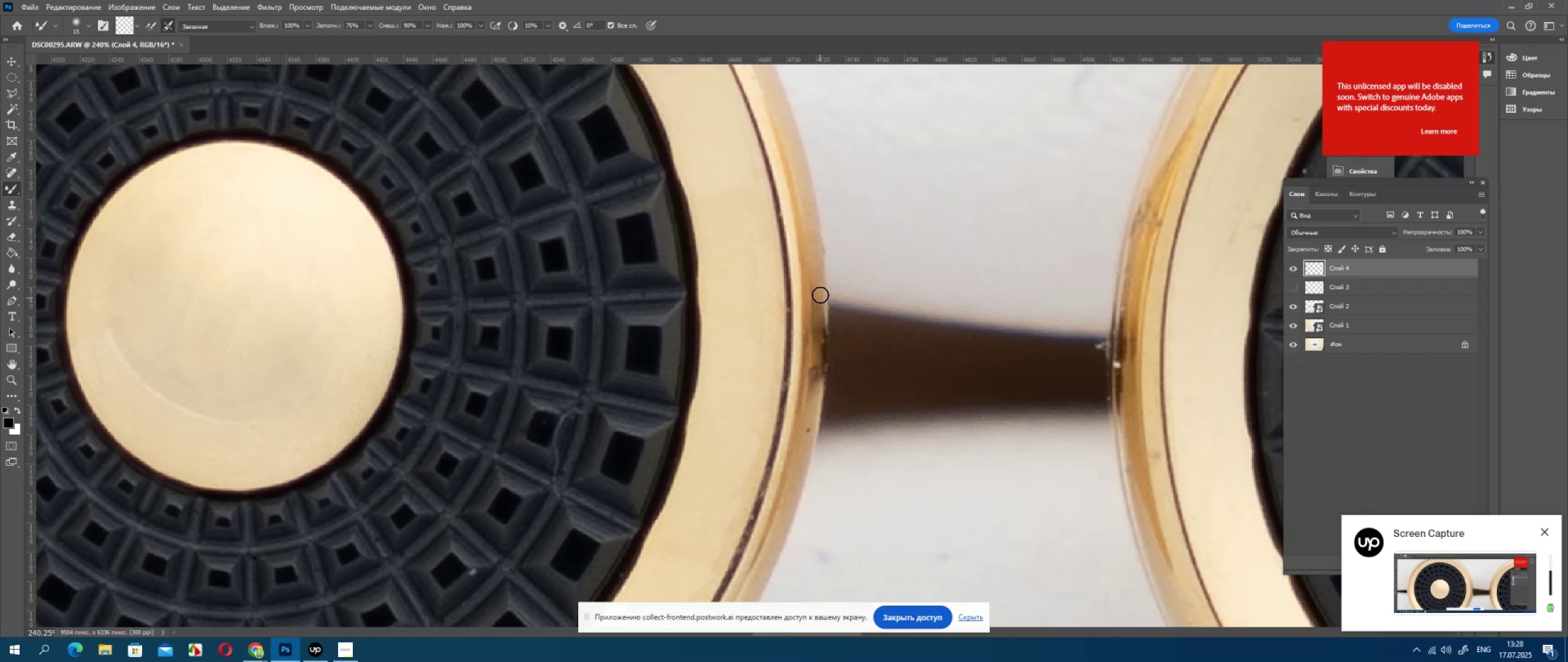 
left_click_drag(start_coordinate=[820, 294], to_coordinate=[817, 352])
 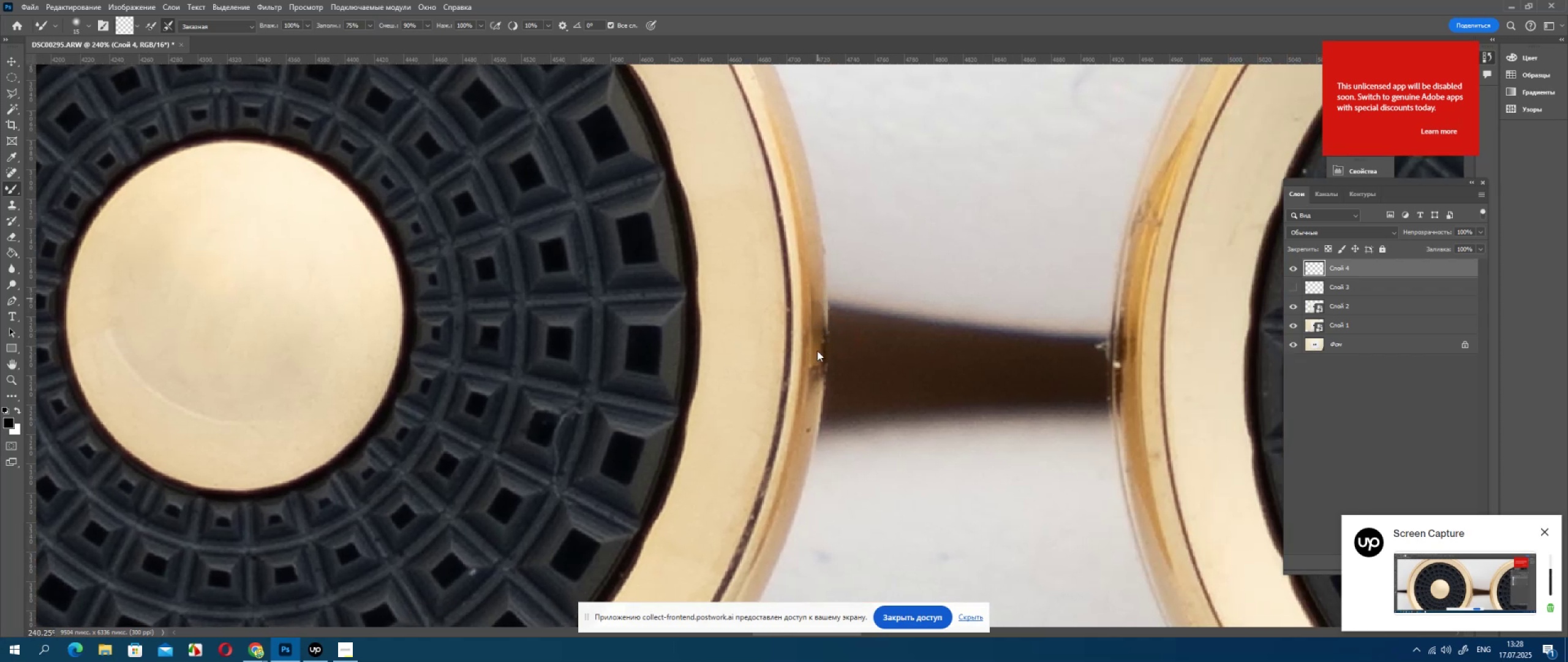 
left_click_drag(start_coordinate=[817, 354], to_coordinate=[817, 357])
 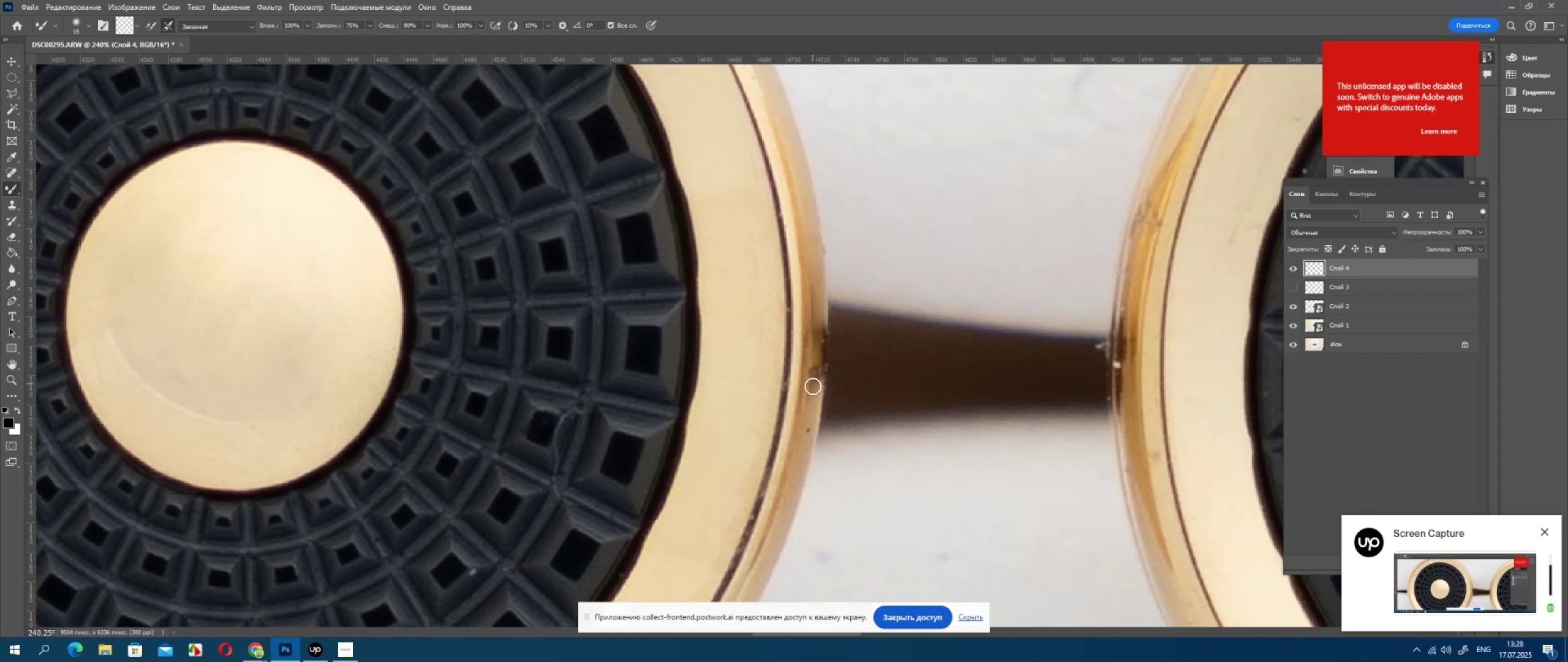 
left_click_drag(start_coordinate=[813, 390], to_coordinate=[816, 302])
 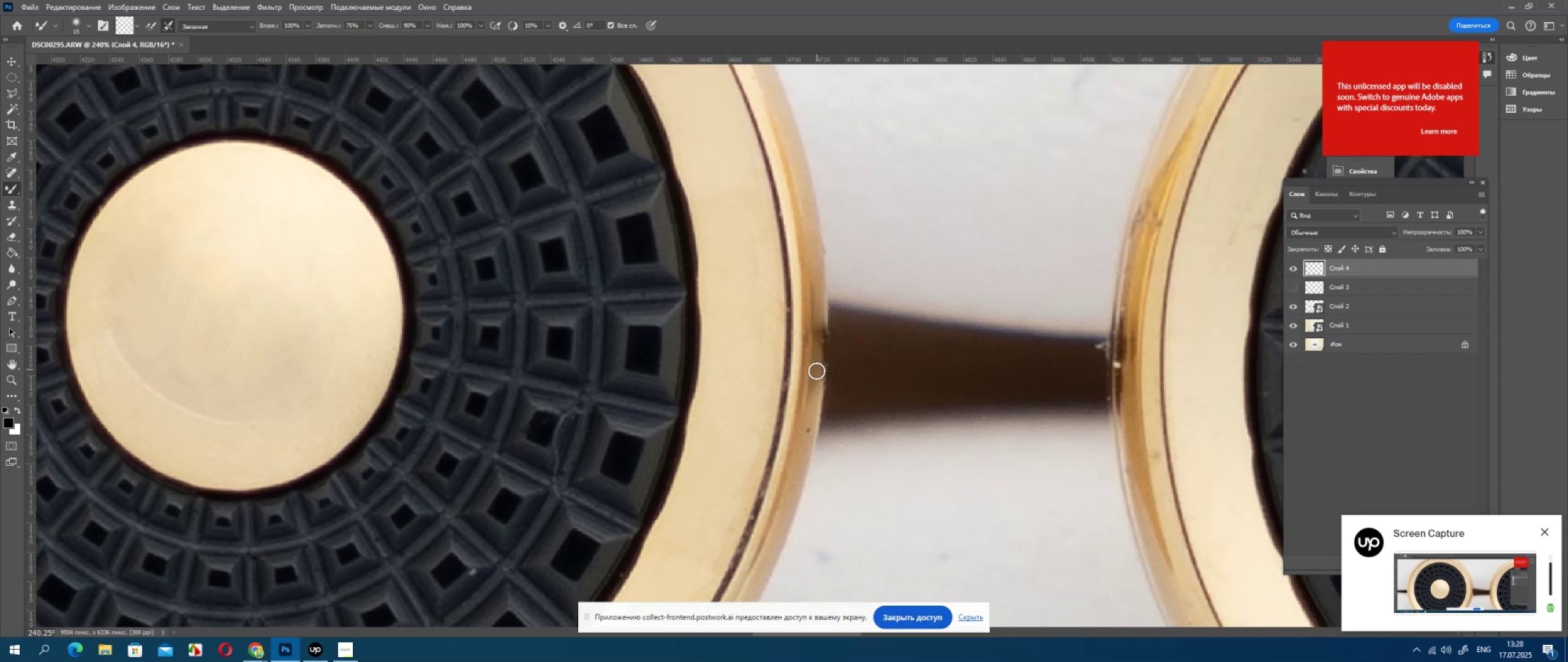 
left_click_drag(start_coordinate=[815, 373], to_coordinate=[821, 276])
 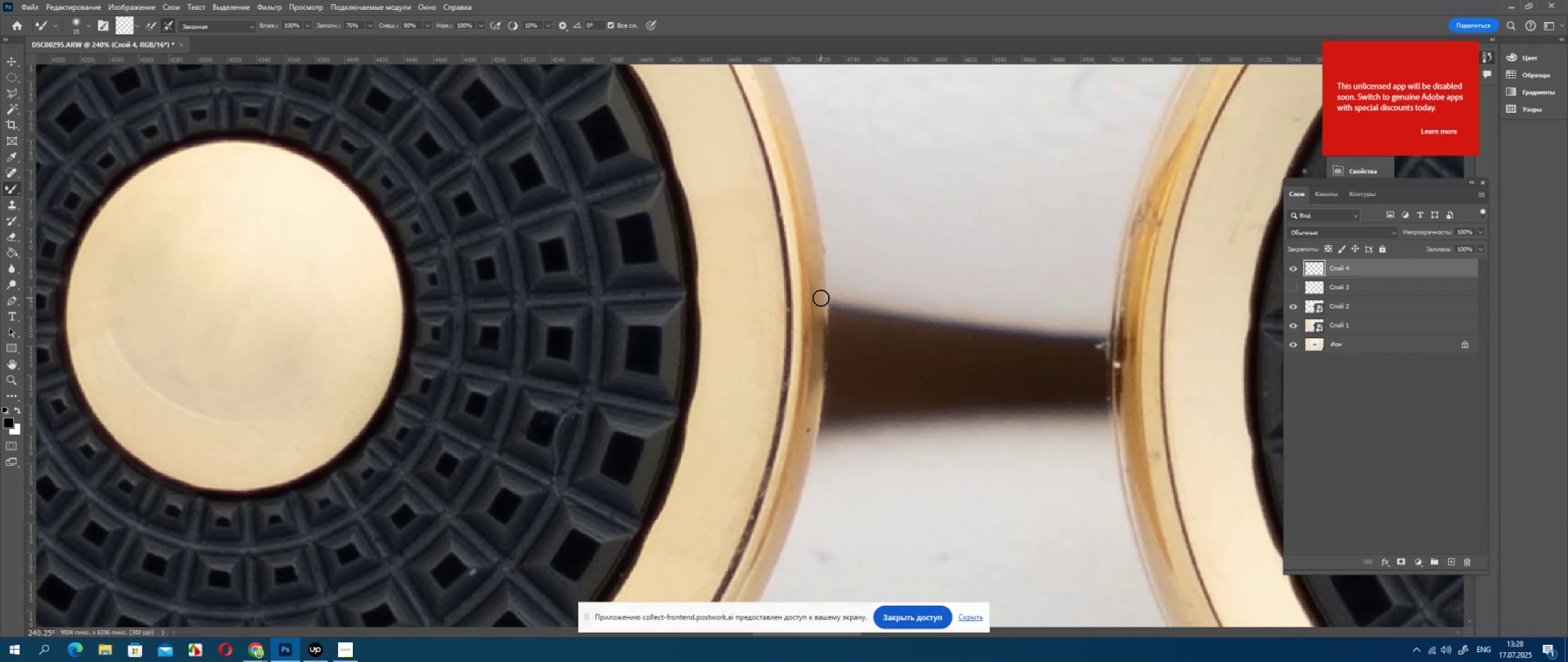 
left_click_drag(start_coordinate=[821, 299], to_coordinate=[819, 365])
 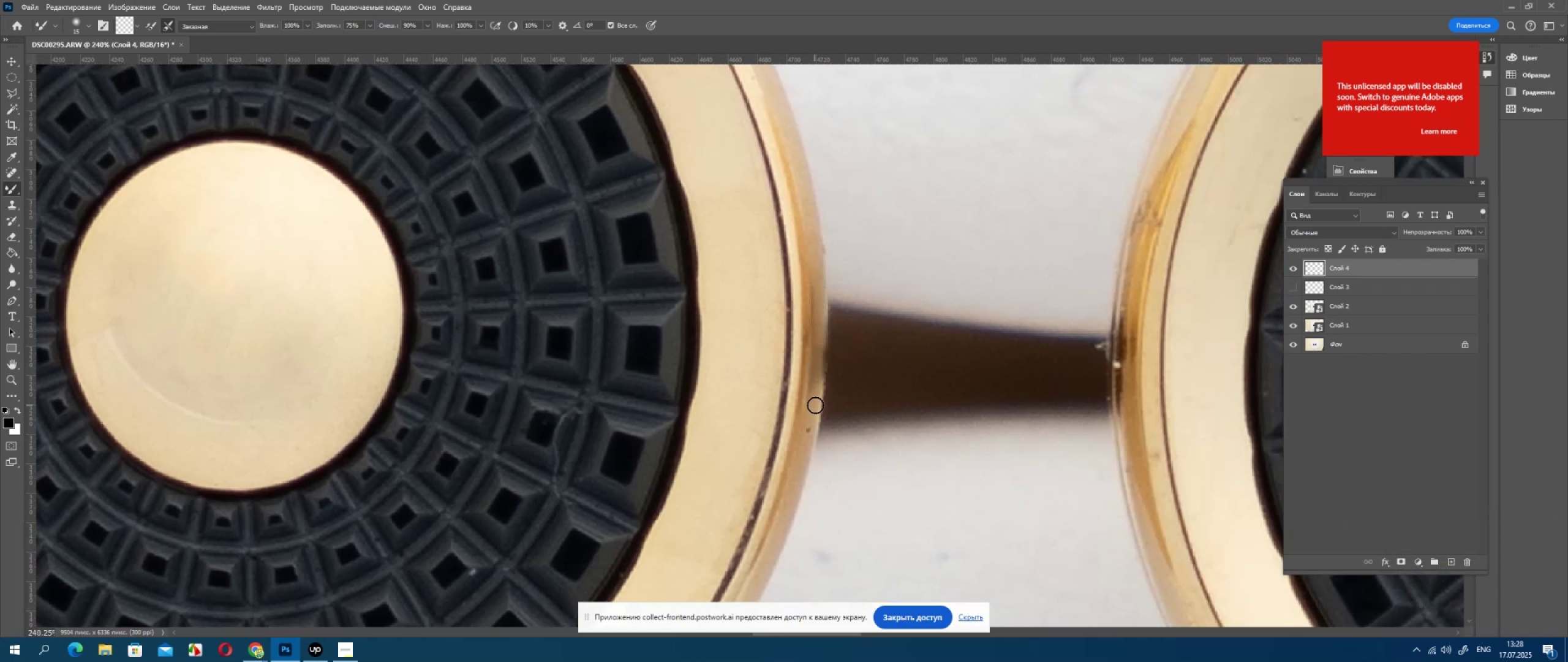 
left_click_drag(start_coordinate=[818, 402], to_coordinate=[824, 322])
 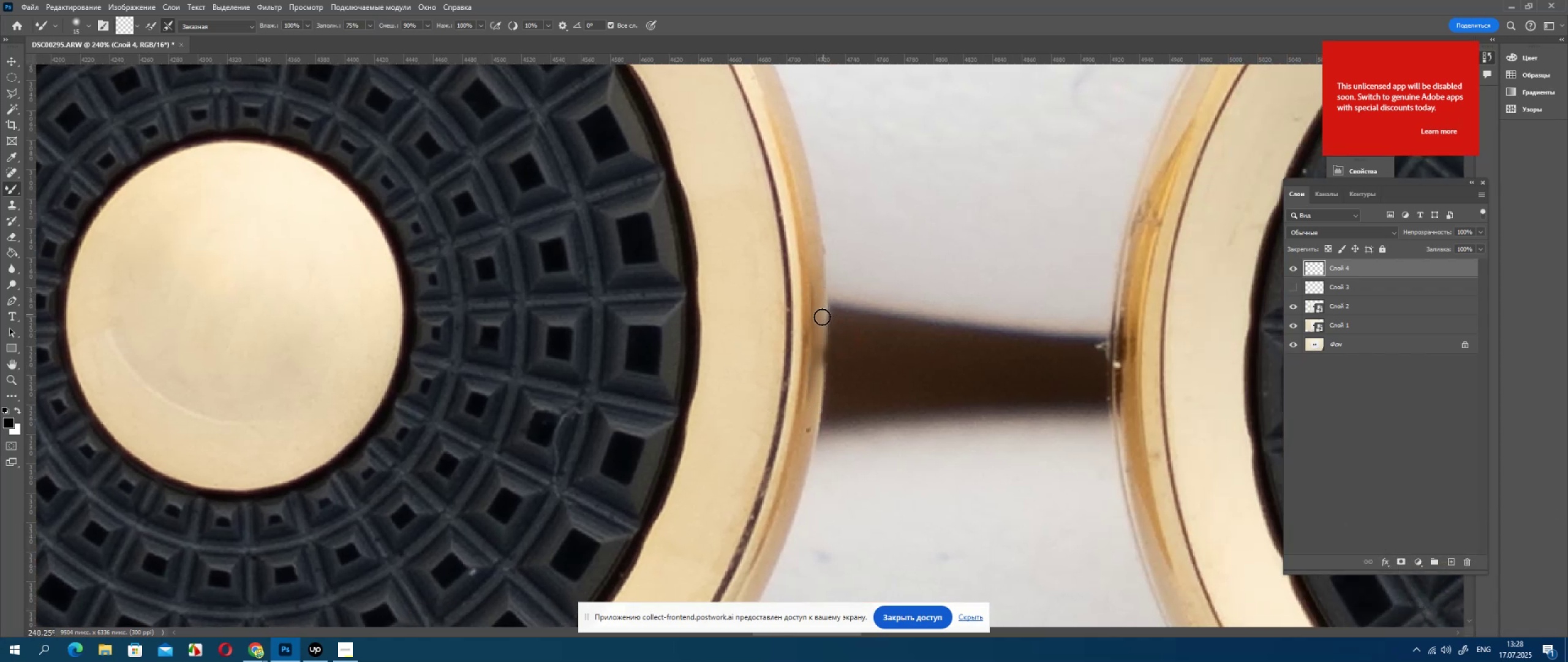 
left_click_drag(start_coordinate=[821, 320], to_coordinate=[819, 387])
 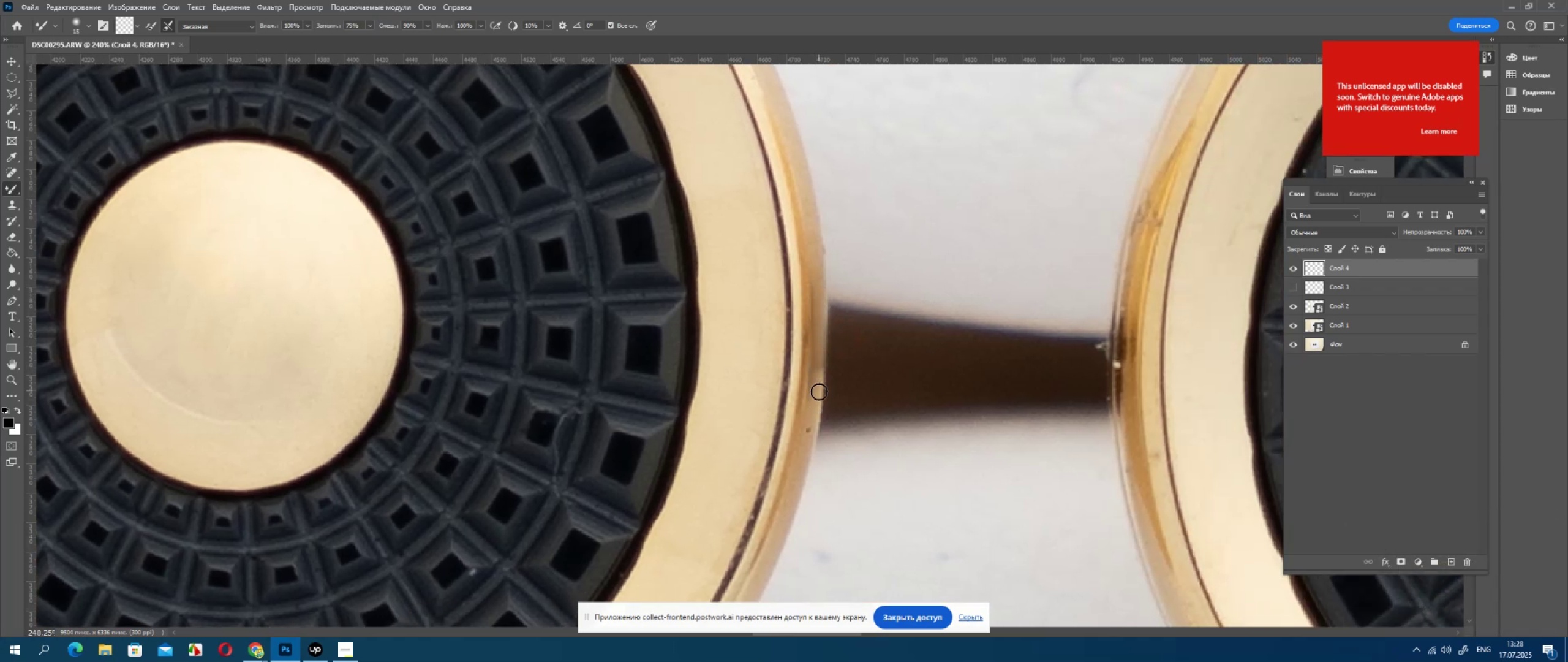 
left_click_drag(start_coordinate=[819, 388], to_coordinate=[820, 300])
 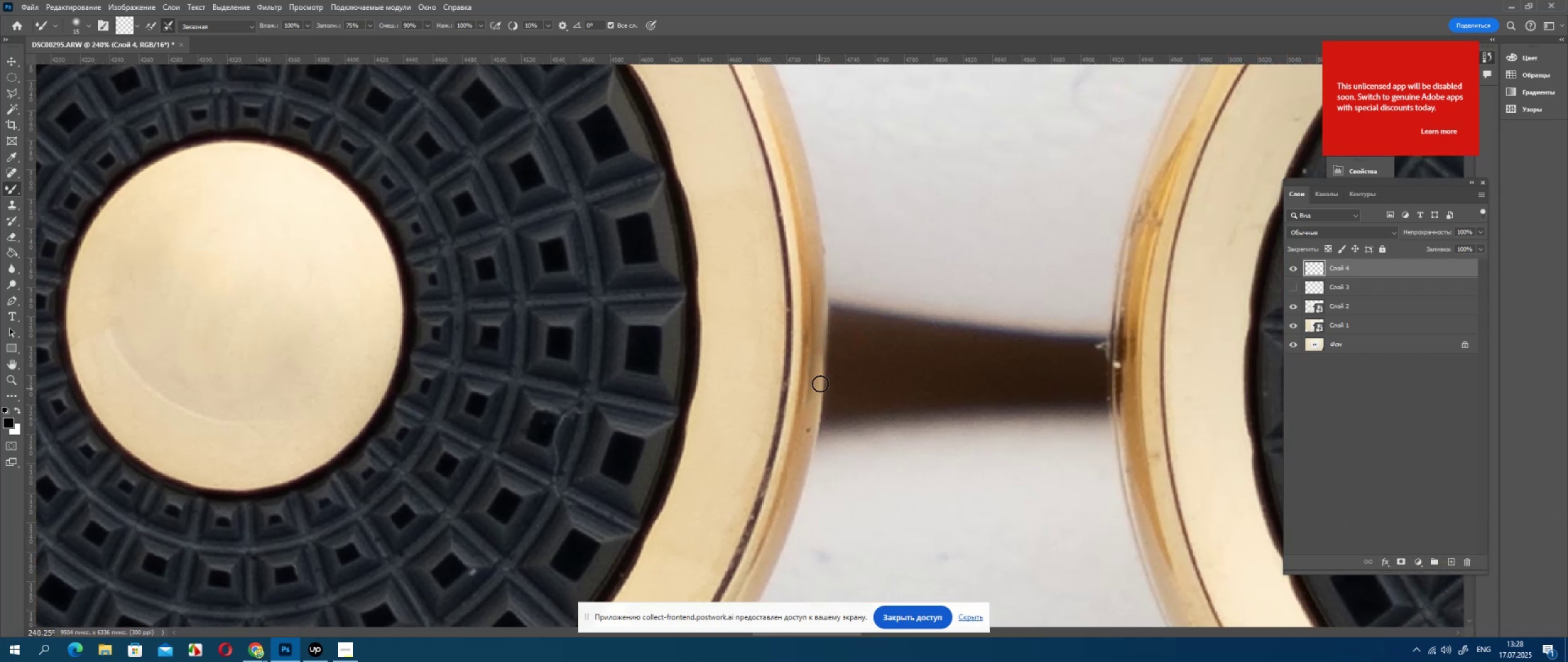 
left_click_drag(start_coordinate=[820, 373], to_coordinate=[821, 287])
 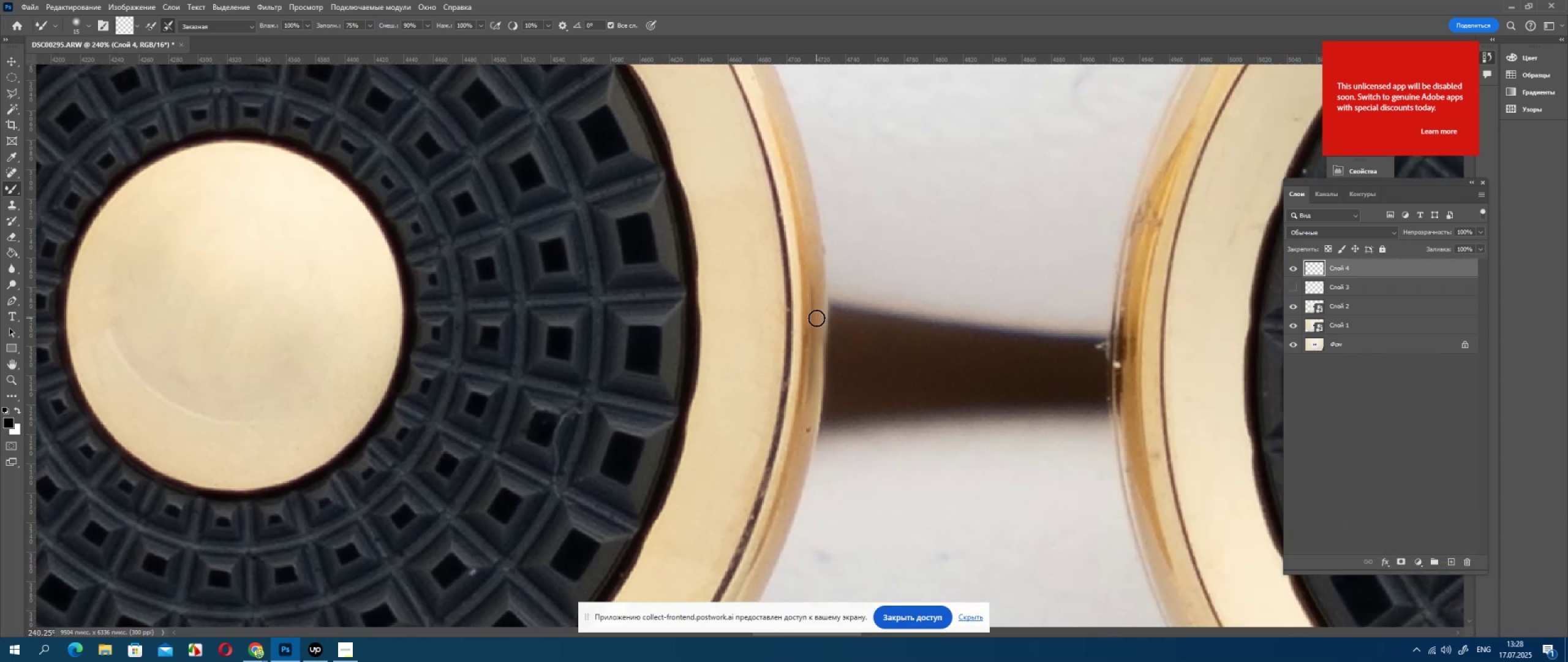 
left_click_drag(start_coordinate=[820, 312], to_coordinate=[819, 375])
 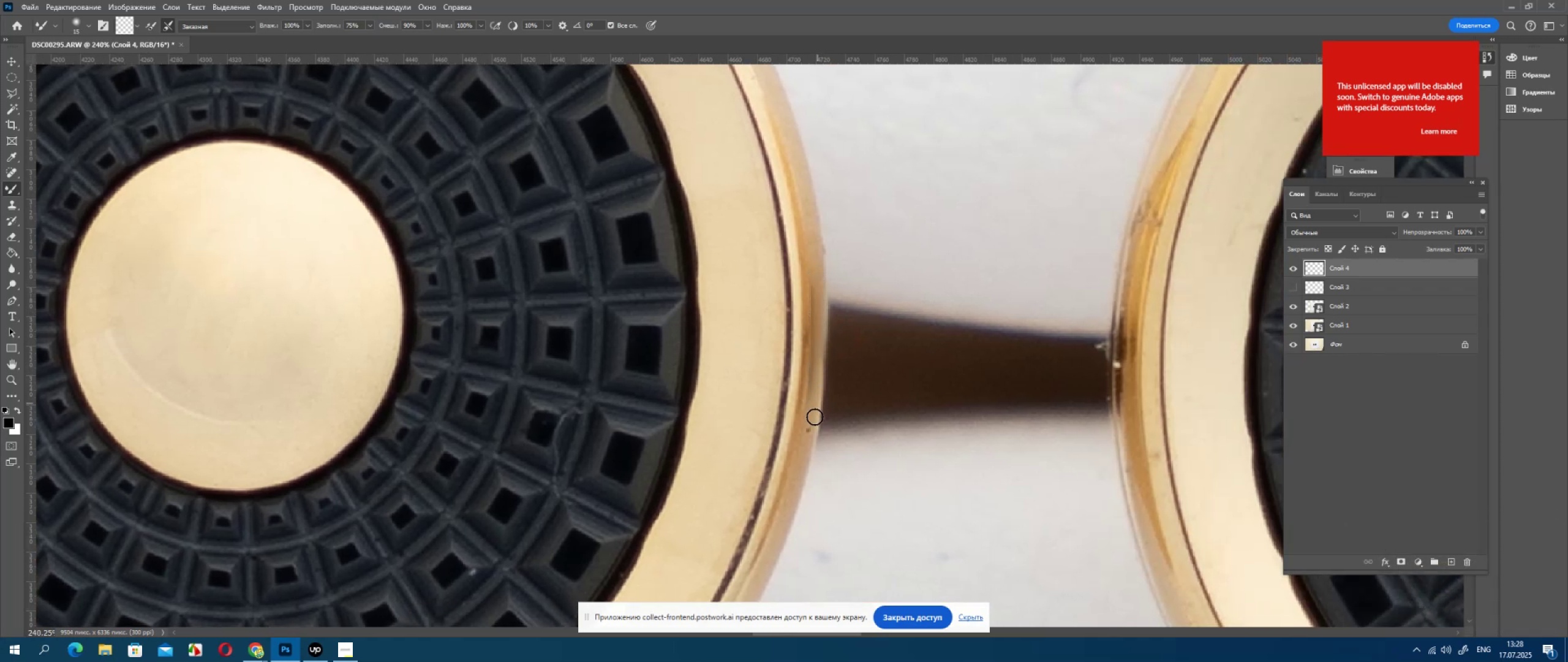 
hold_key(key=Space, duration=0.5)
 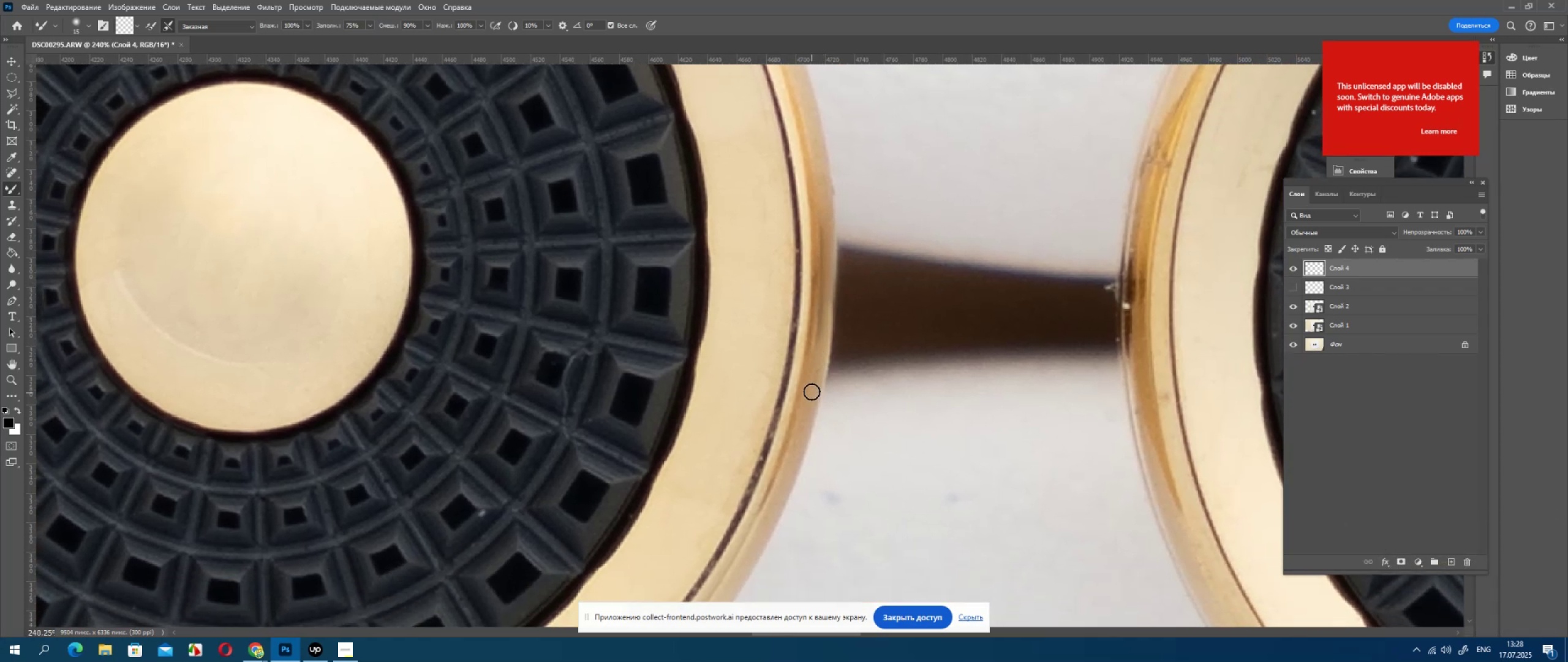 
left_click_drag(start_coordinate=[815, 418], to_coordinate=[824, 359])
 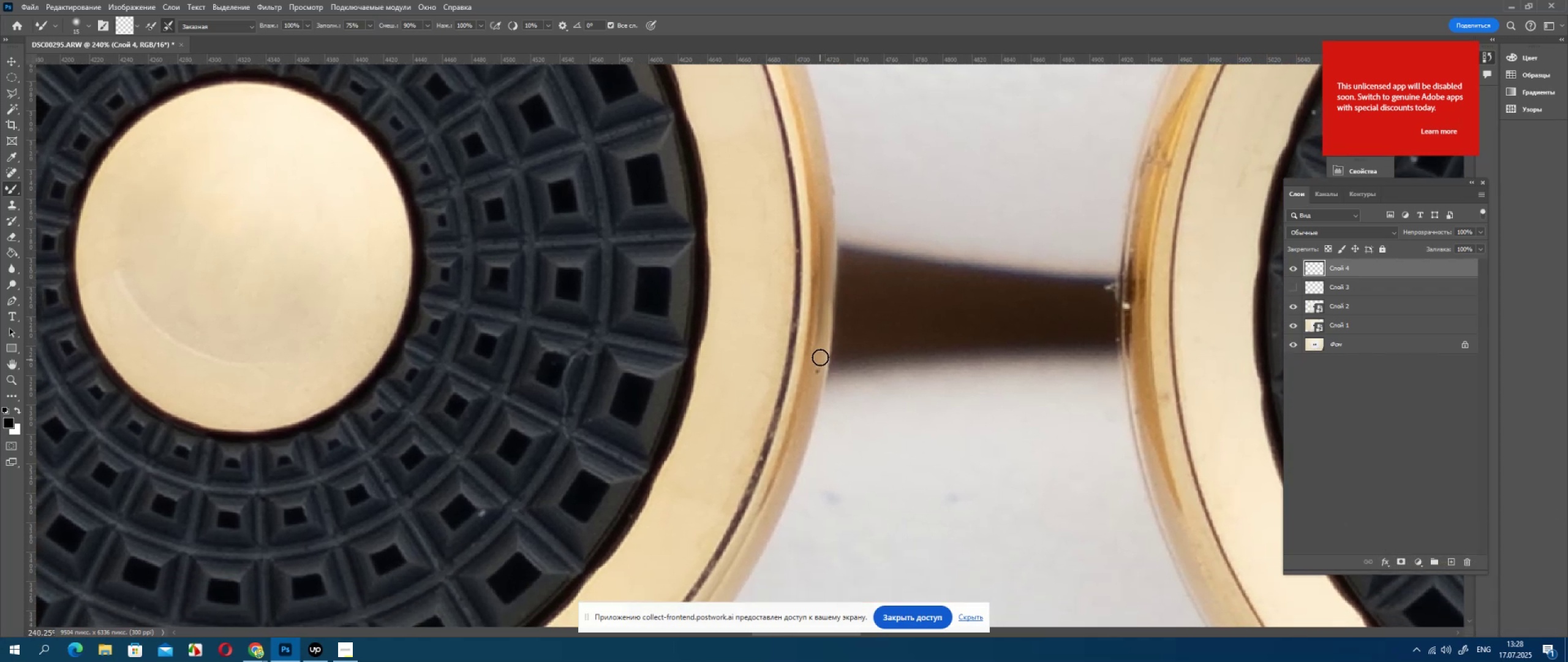 
left_click_drag(start_coordinate=[820, 359], to_coordinate=[812, 393])
 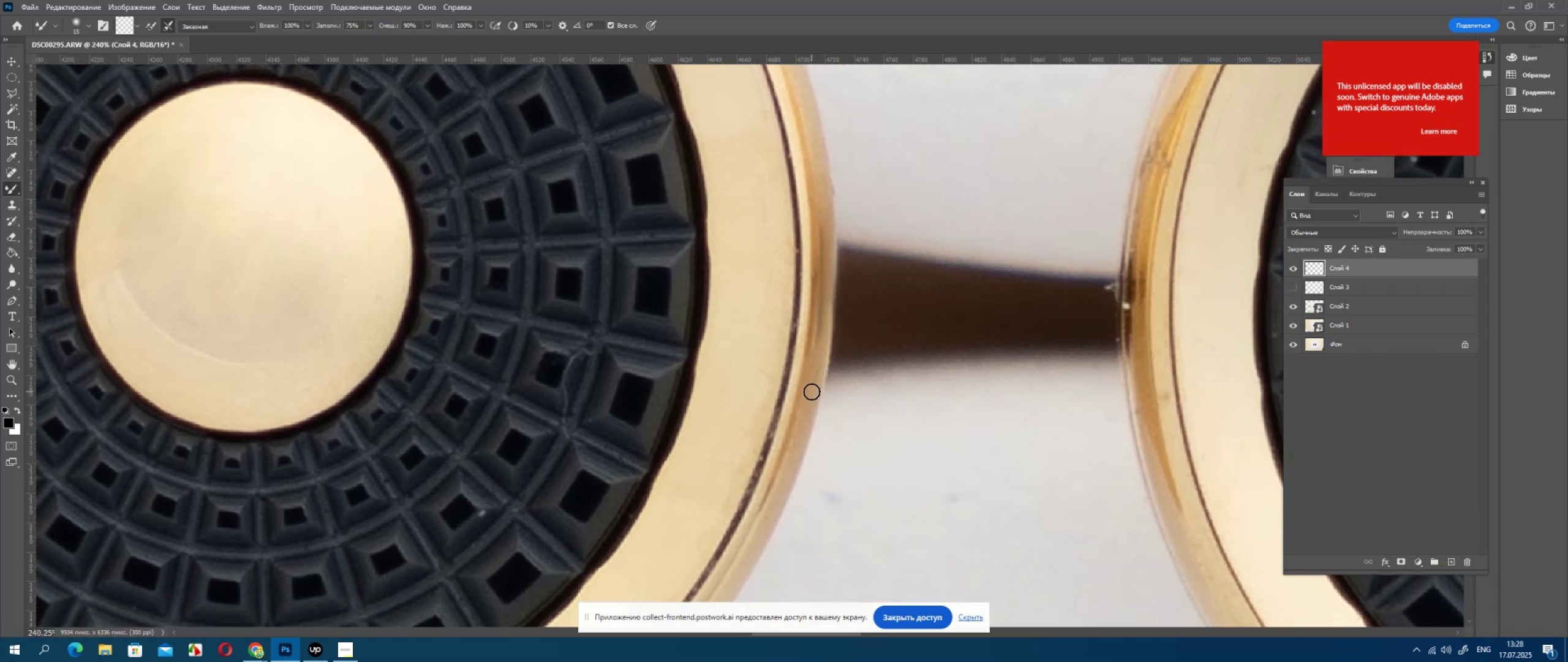 
left_click_drag(start_coordinate=[812, 392], to_coordinate=[820, 344])
 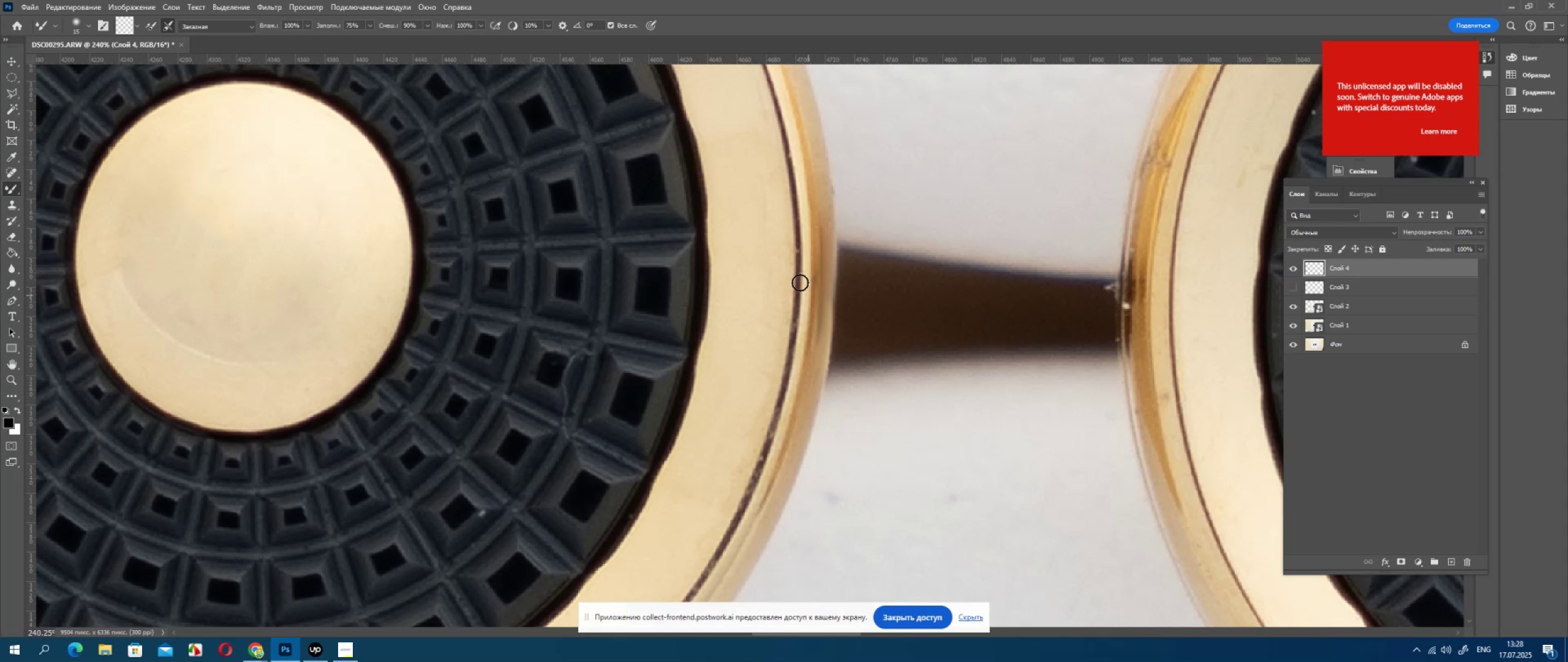 
hold_key(key=Space, duration=0.72)
 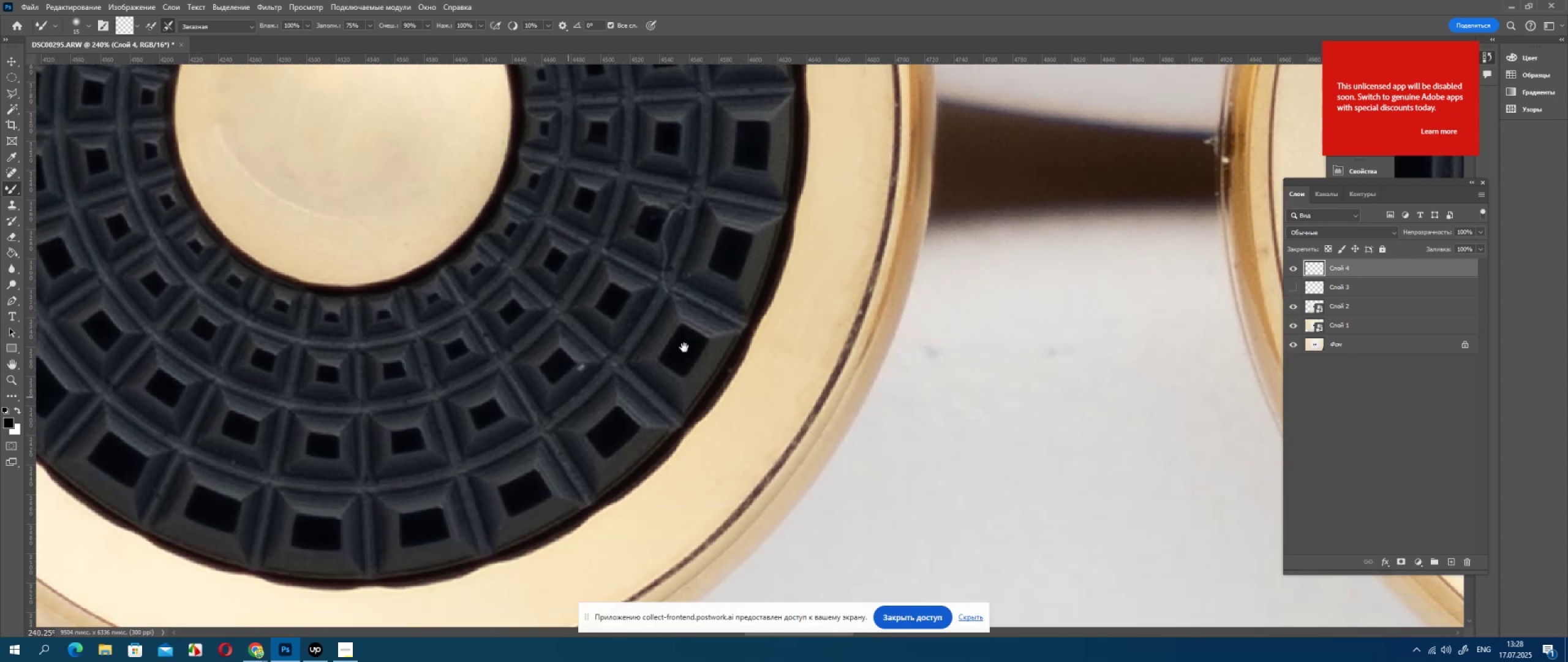 
left_click_drag(start_coordinate=[726, 473], to_coordinate=[825, 327])
 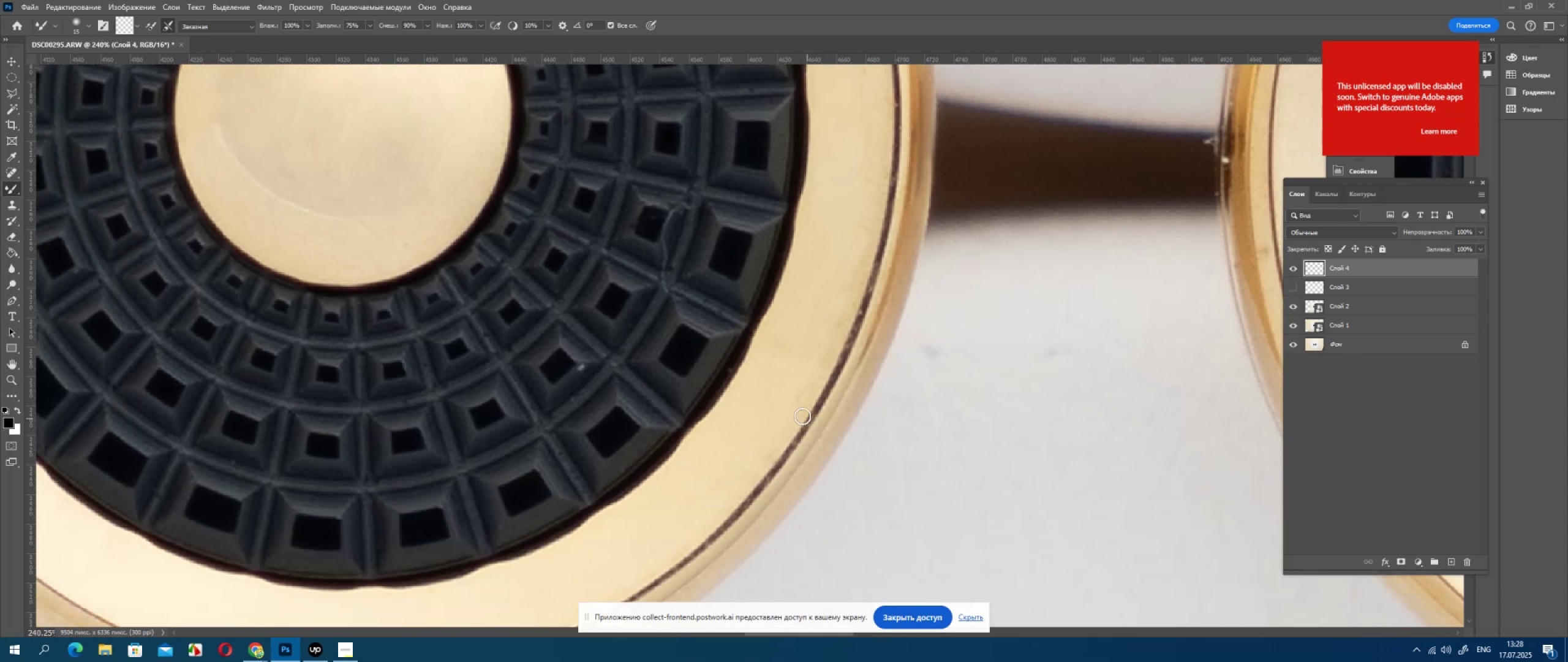 
hold_key(key=Space, duration=0.69)
 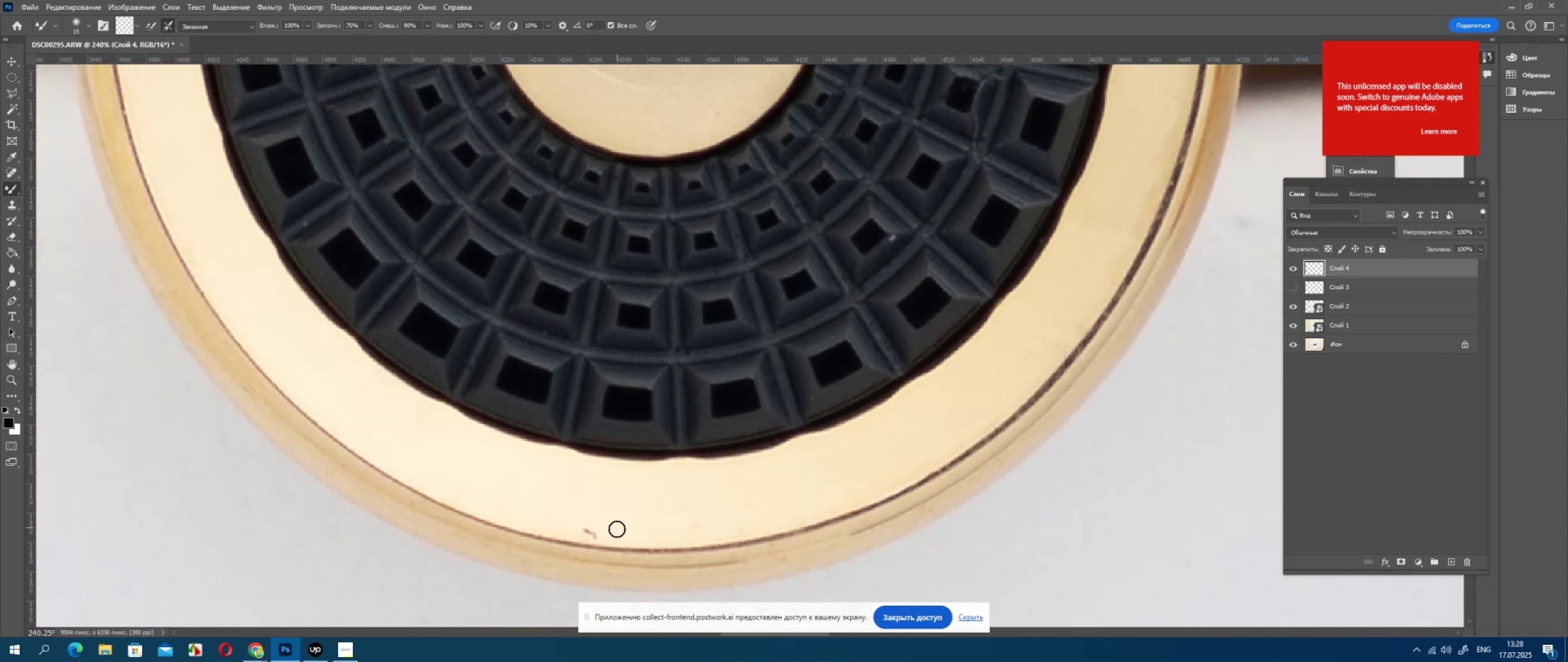 
left_click_drag(start_coordinate=[568, 397], to_coordinate=[880, 268])
 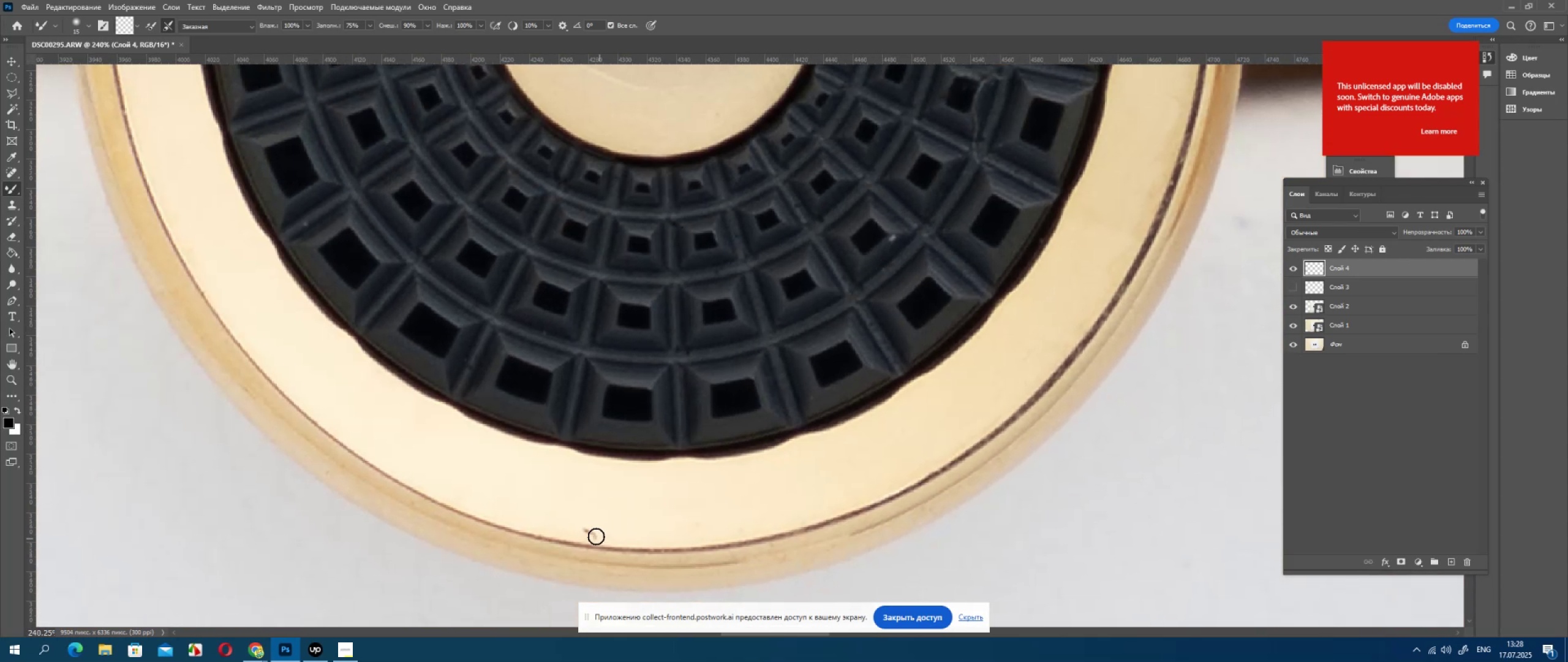 
left_click_drag(start_coordinate=[578, 527], to_coordinate=[623, 533])
 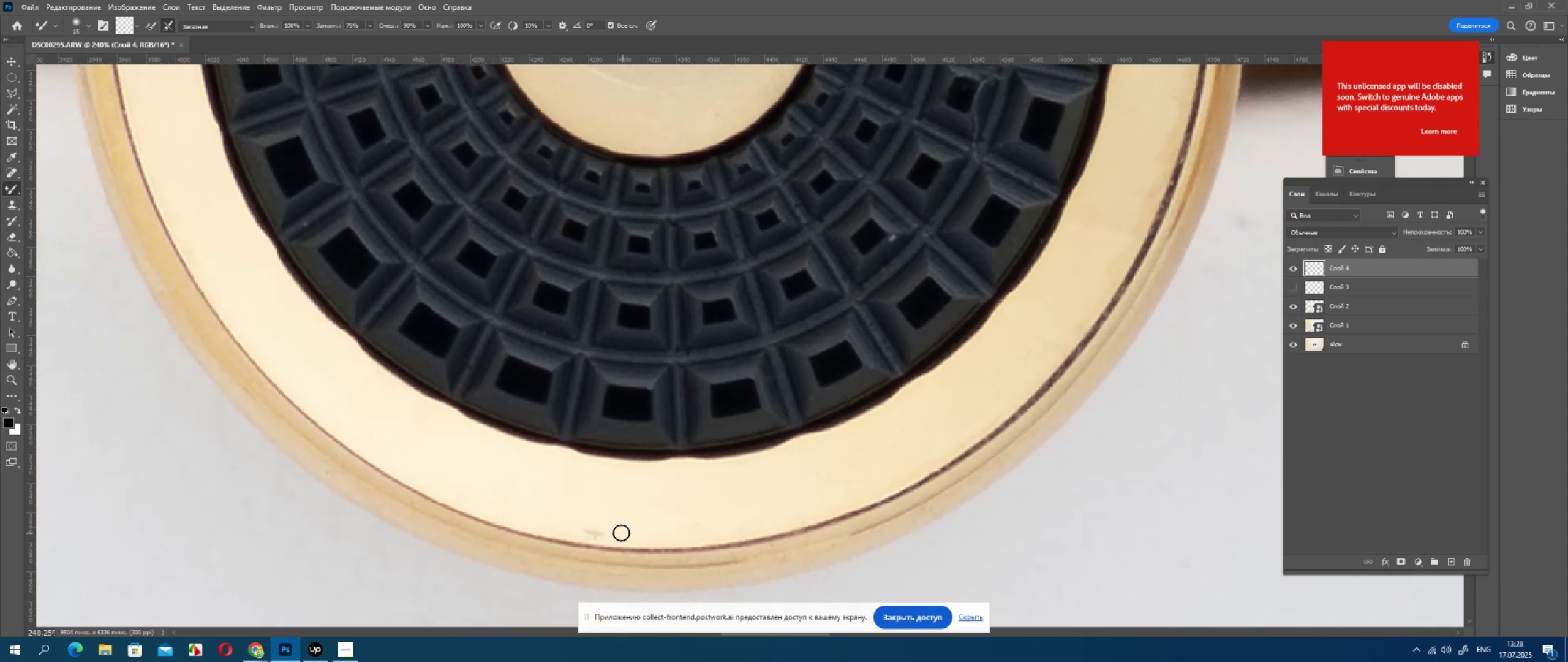 
left_click_drag(start_coordinate=[619, 533], to_coordinate=[594, 527])
 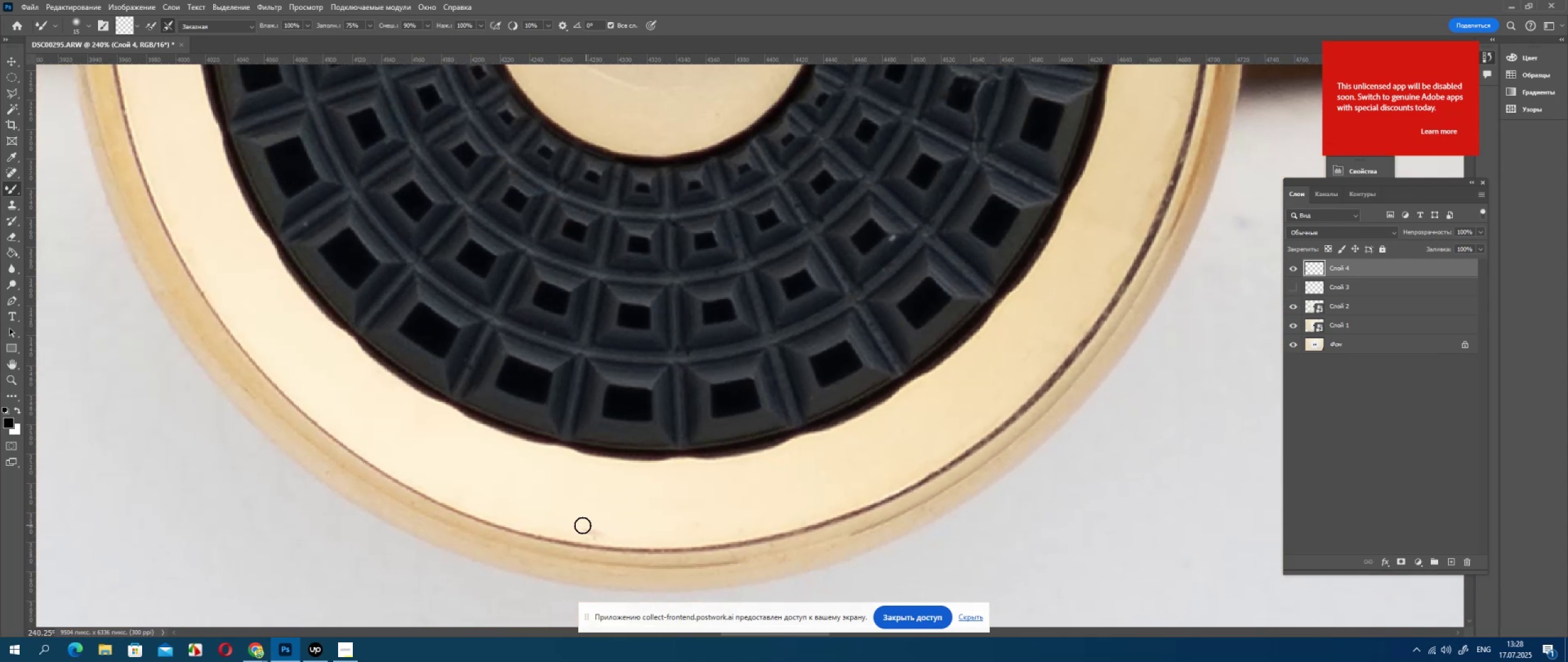 
left_click_drag(start_coordinate=[581, 526], to_coordinate=[645, 531])
 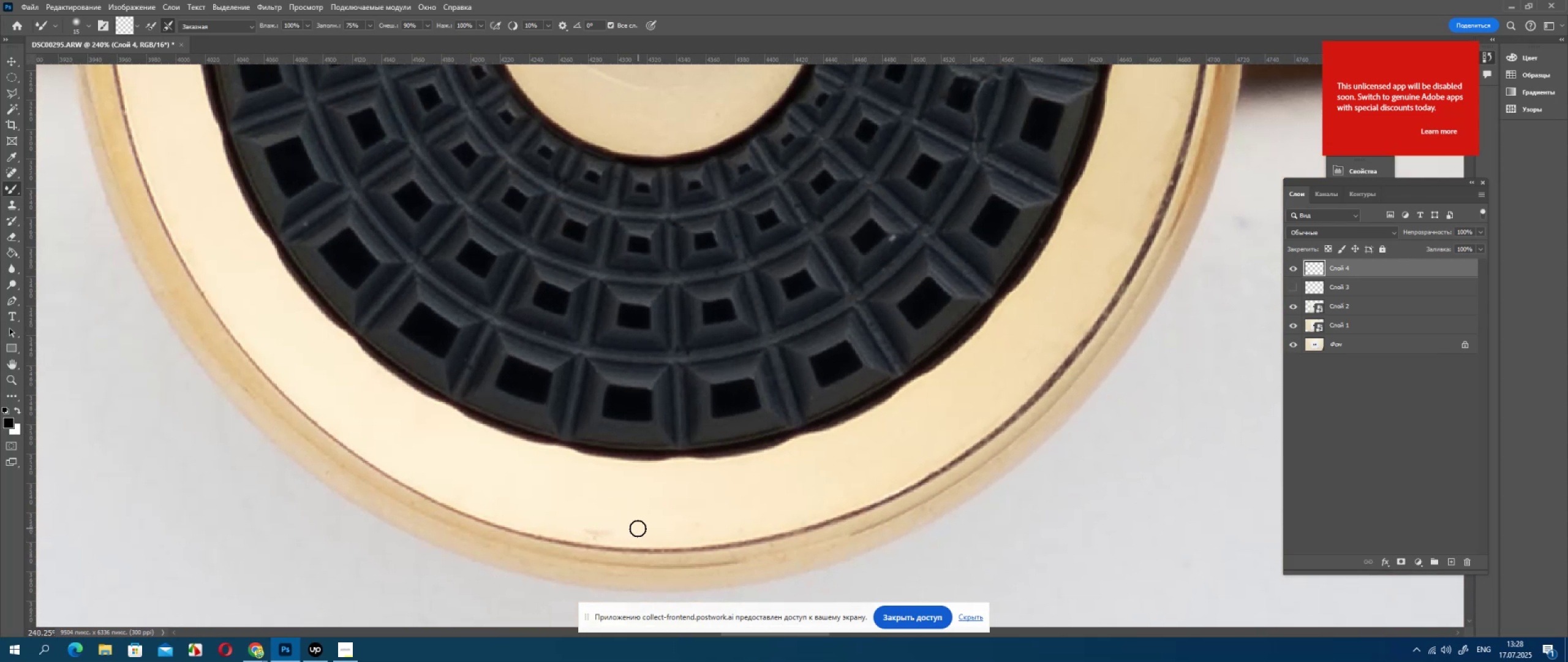 
left_click_drag(start_coordinate=[631, 531], to_coordinate=[600, 525])
 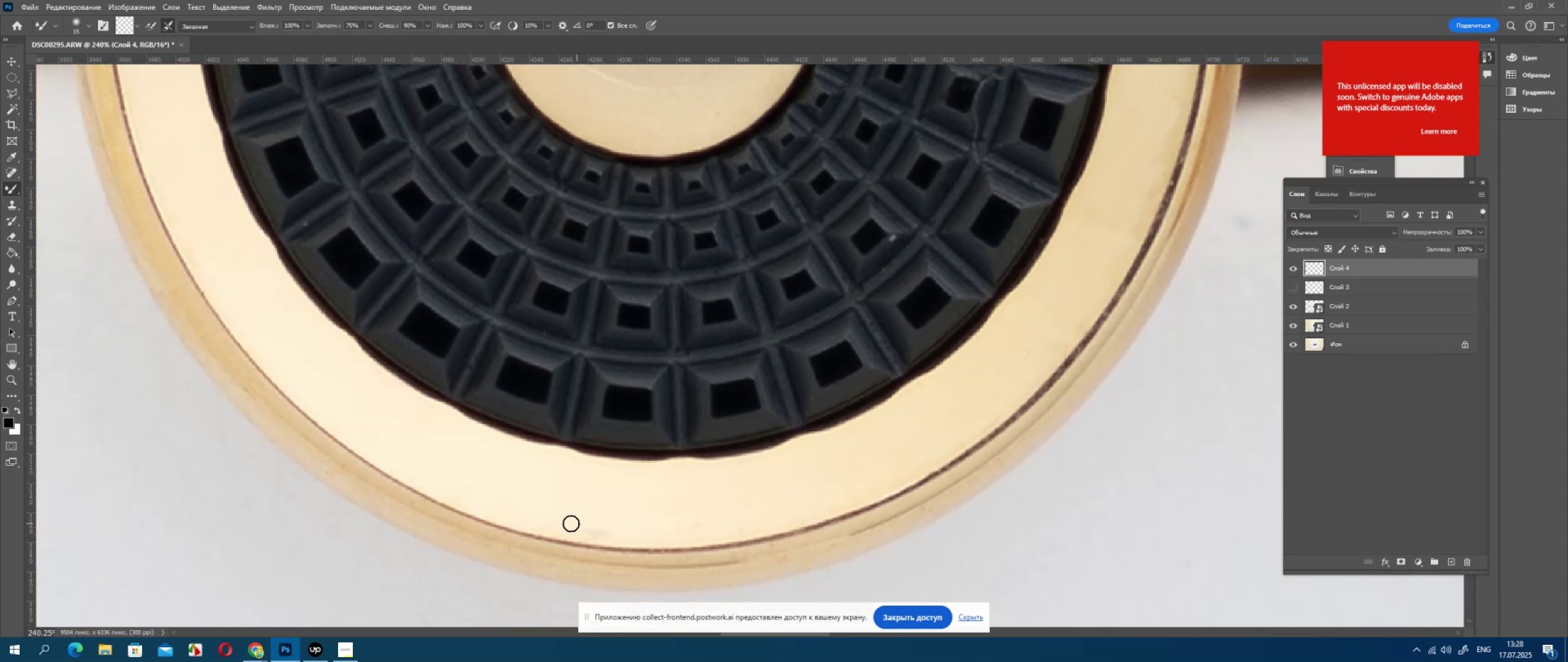 
left_click_drag(start_coordinate=[571, 524], to_coordinate=[636, 530])
 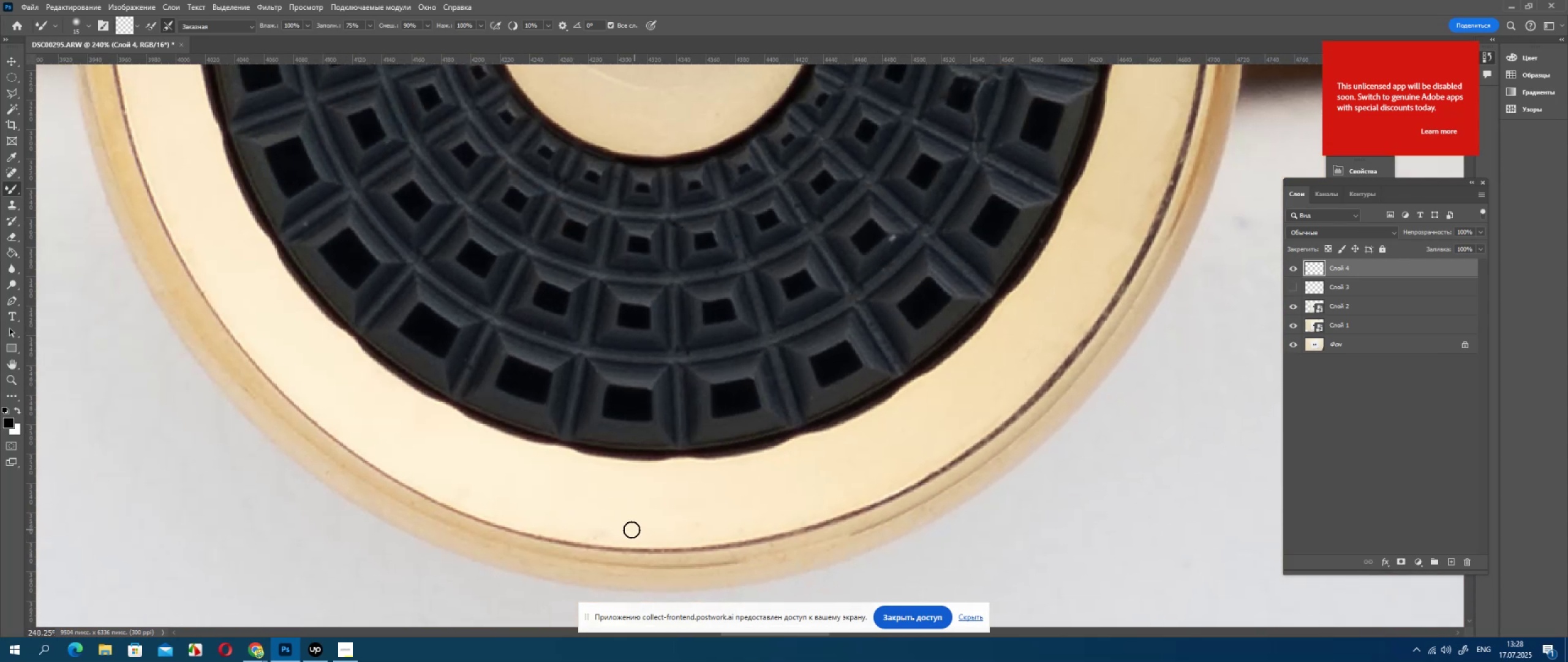 
left_click_drag(start_coordinate=[622, 531], to_coordinate=[562, 528])
 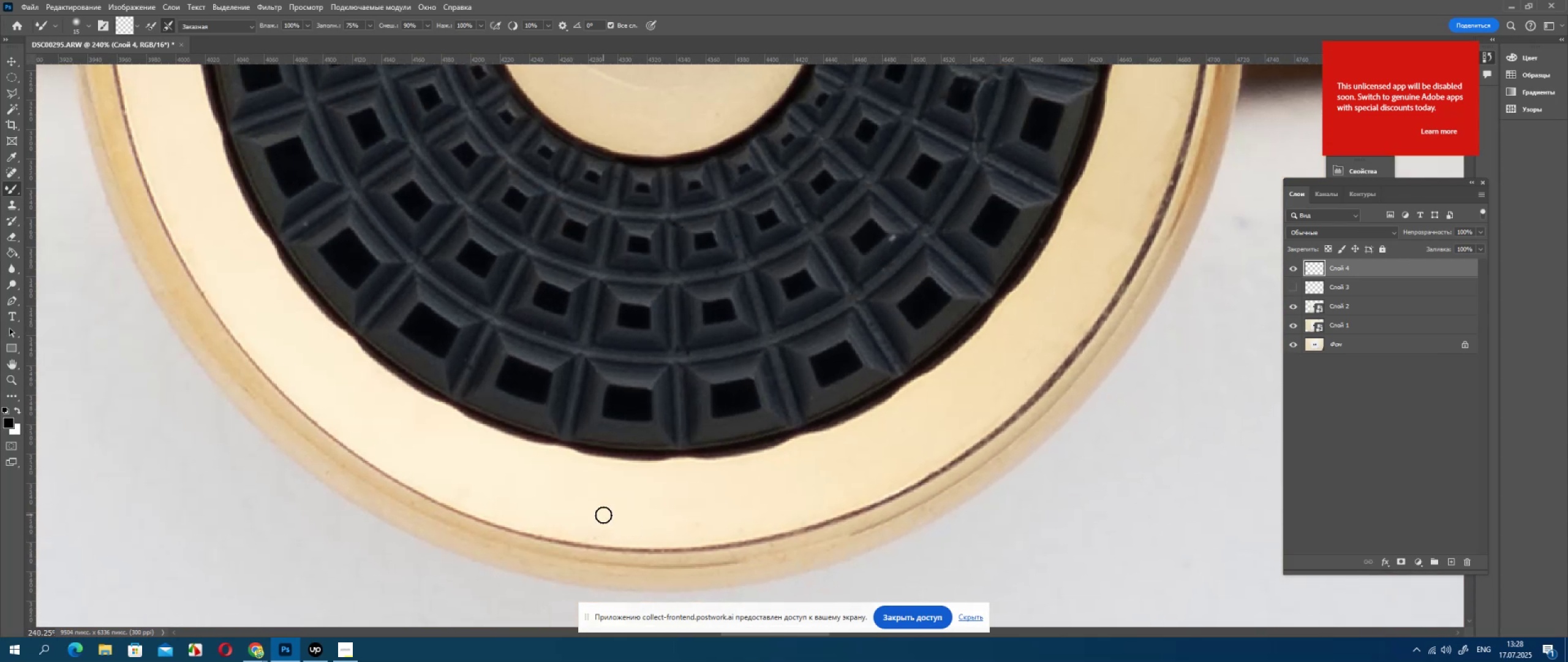 
hold_key(key=Space, duration=1.5)
 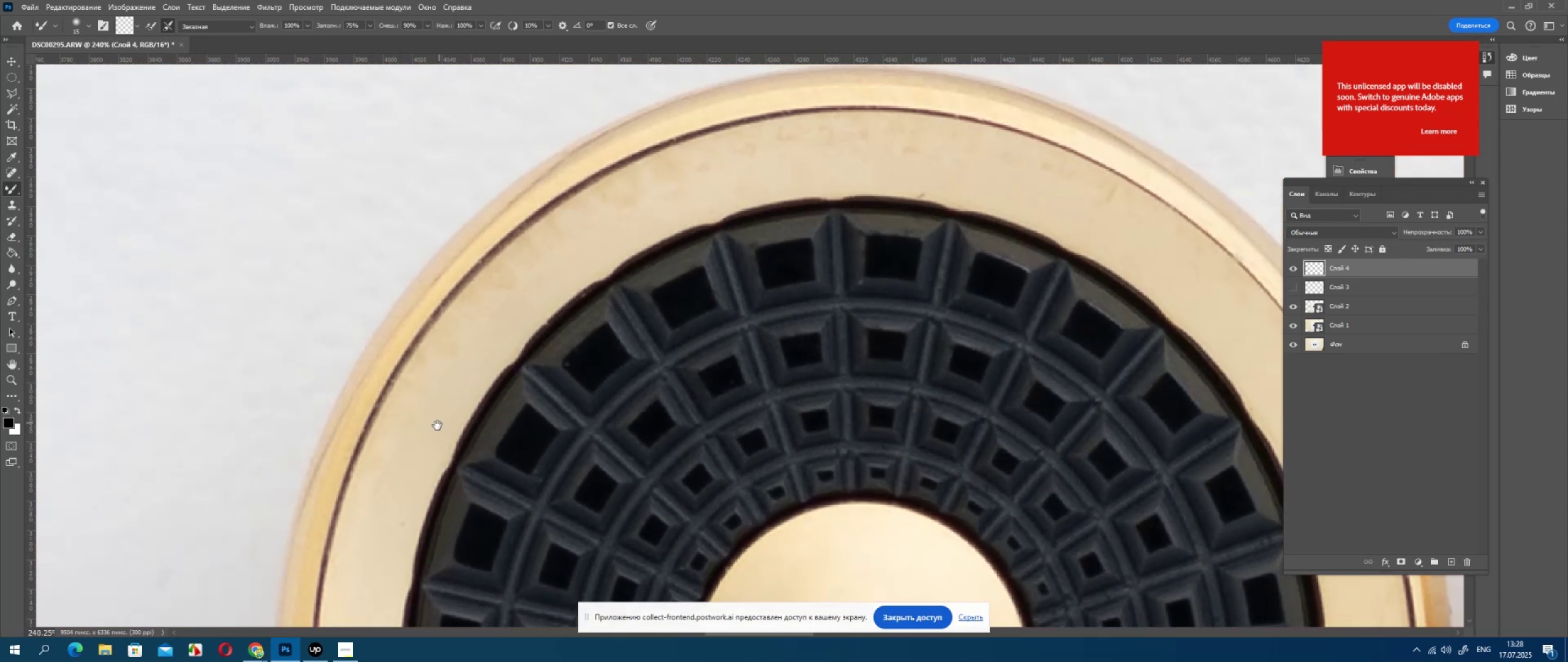 
left_click_drag(start_coordinate=[273, 274], to_coordinate=[573, 559])
 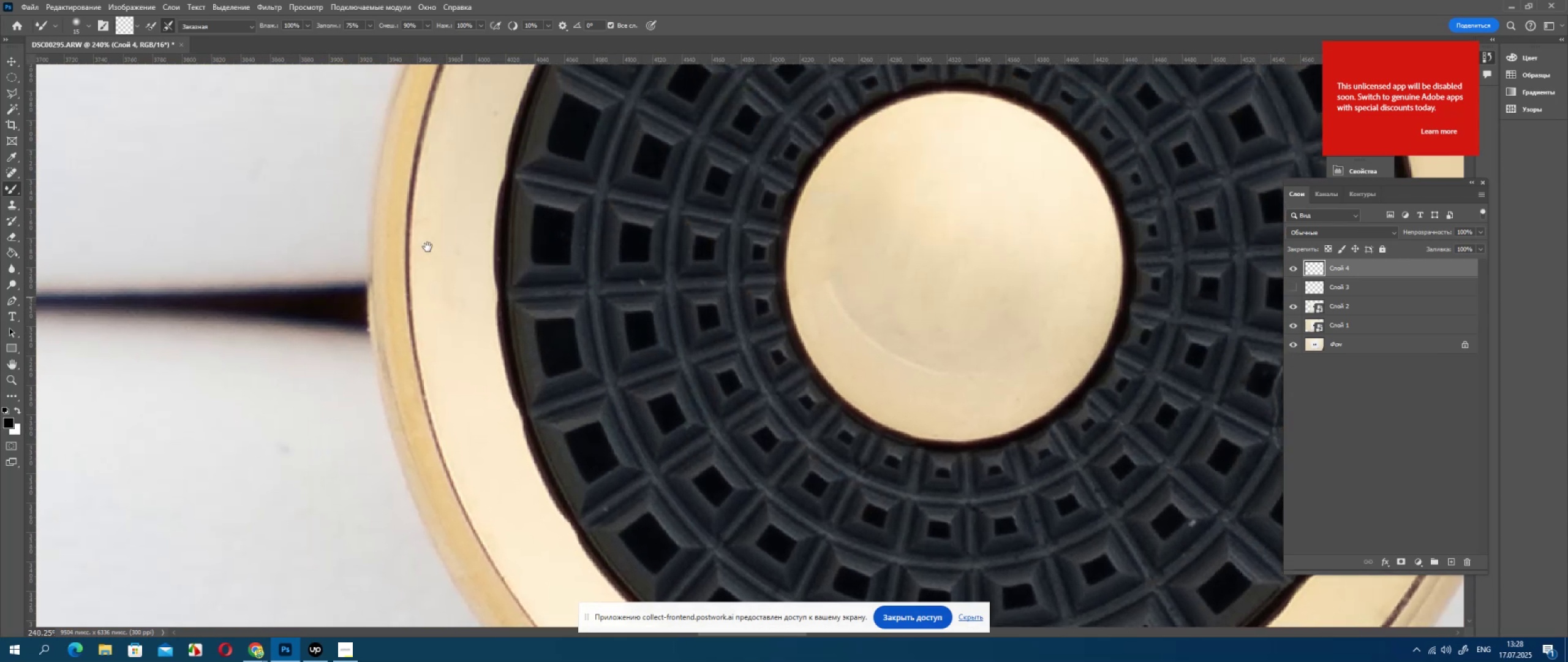 
left_click_drag(start_coordinate=[428, 247], to_coordinate=[426, 463])
 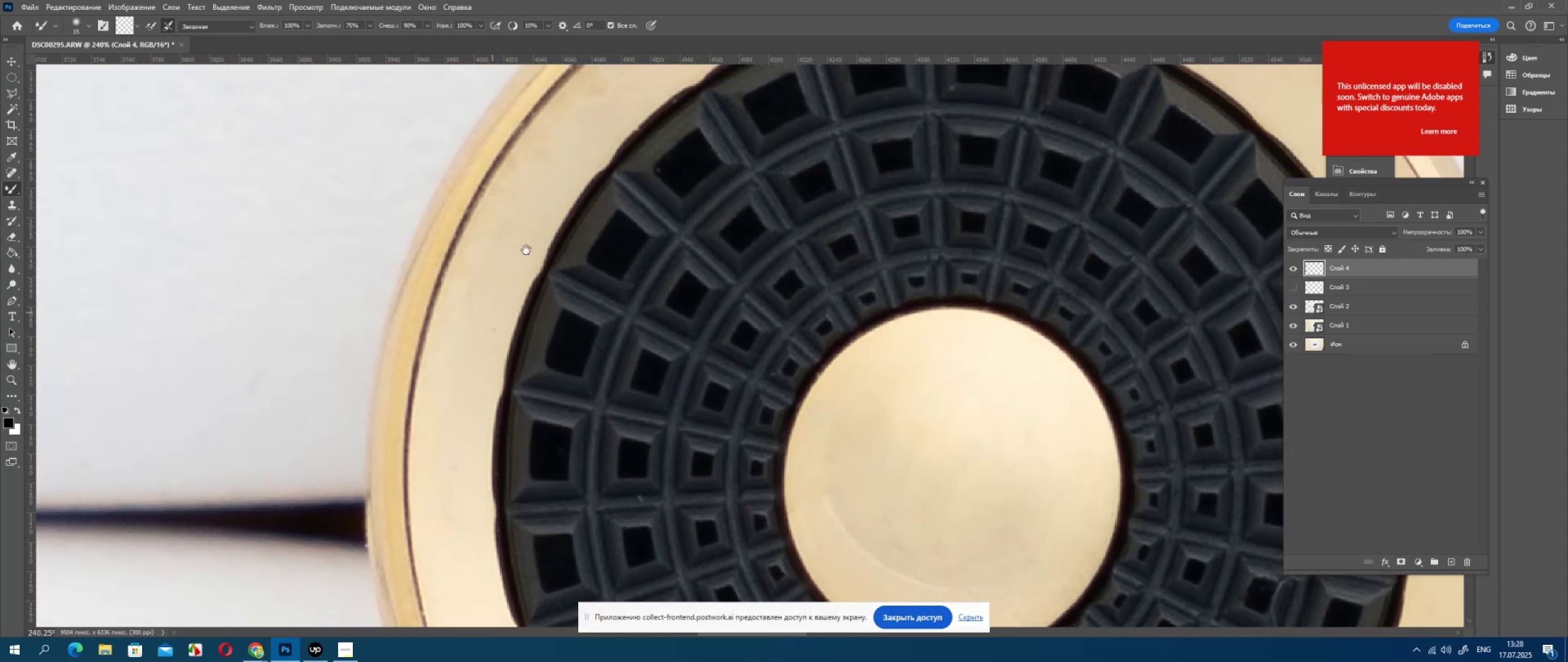 
left_click_drag(start_coordinate=[526, 250], to_coordinate=[435, 444])
 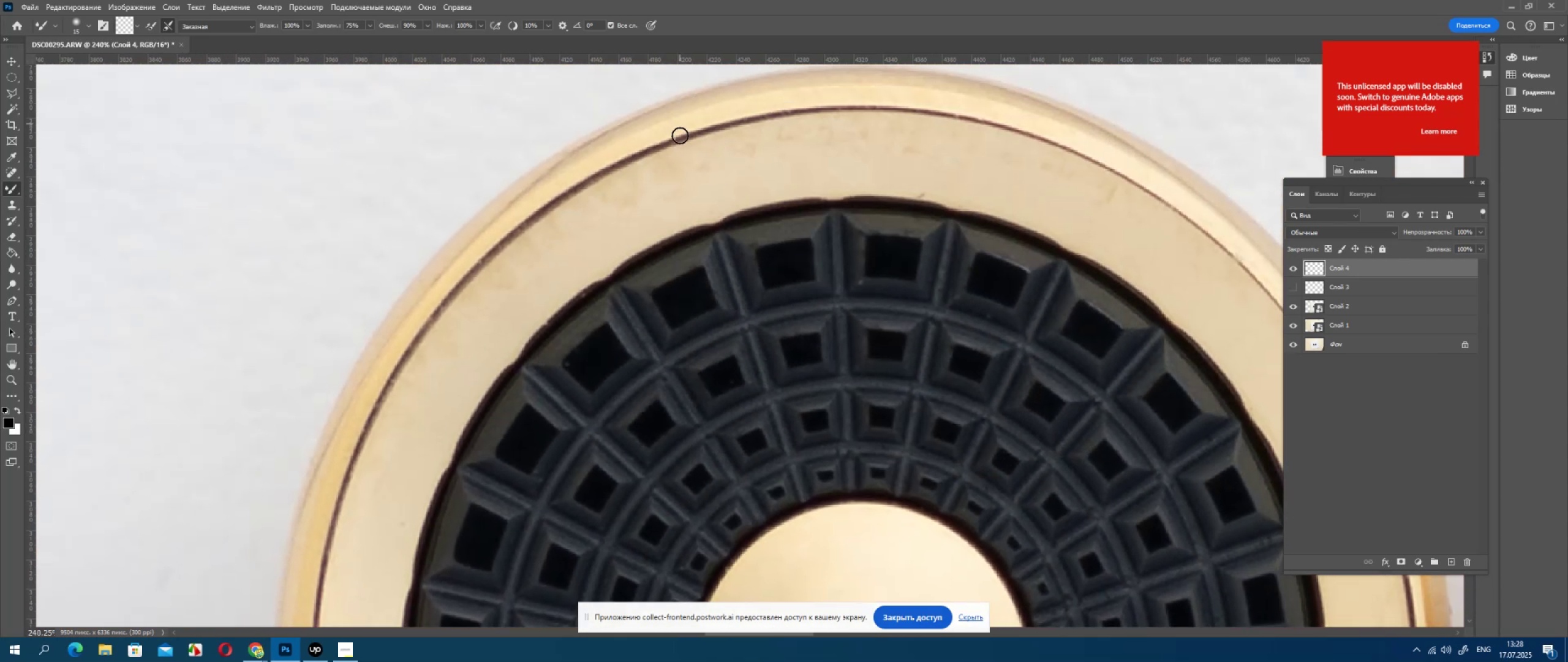 
hold_key(key=Space, duration=0.57)
 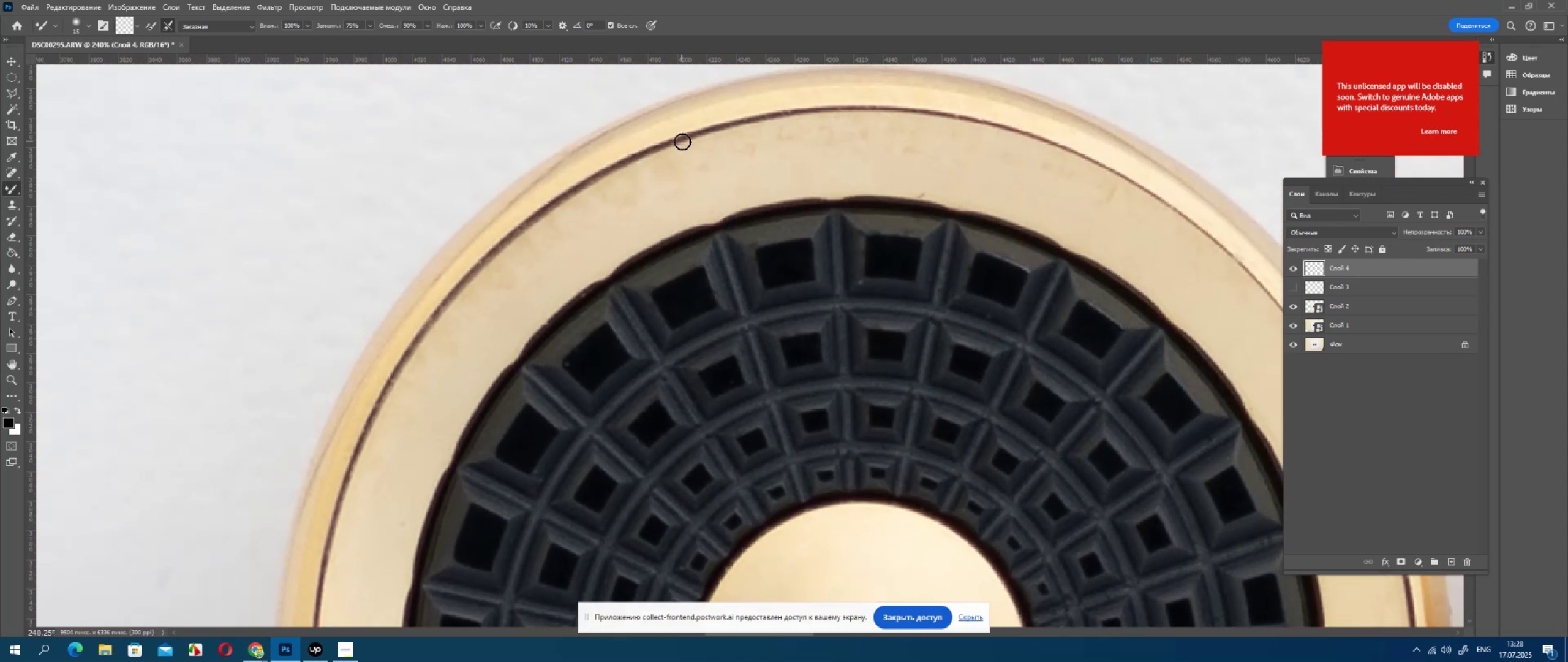 
hold_key(key=Space, duration=0.97)
 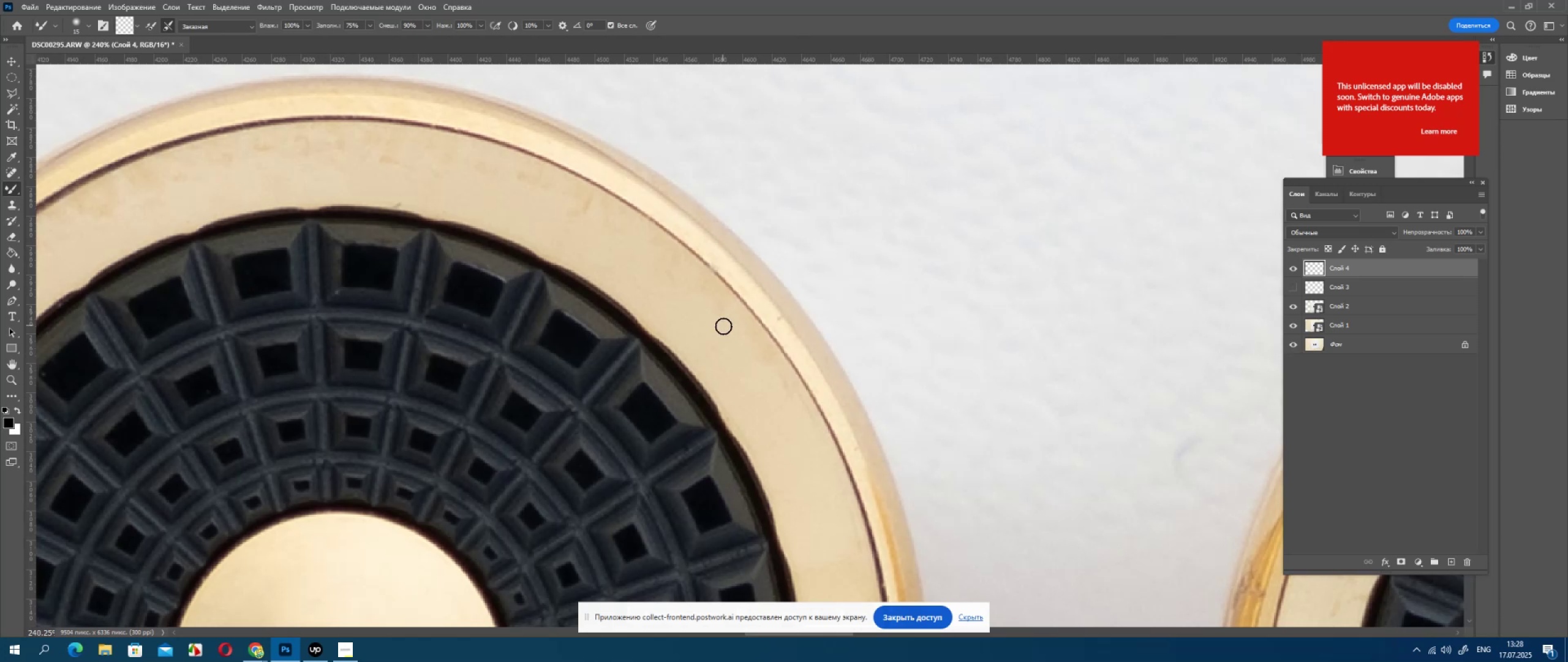 
left_click_drag(start_coordinate=[926, 178], to_coordinate=[402, 188])
 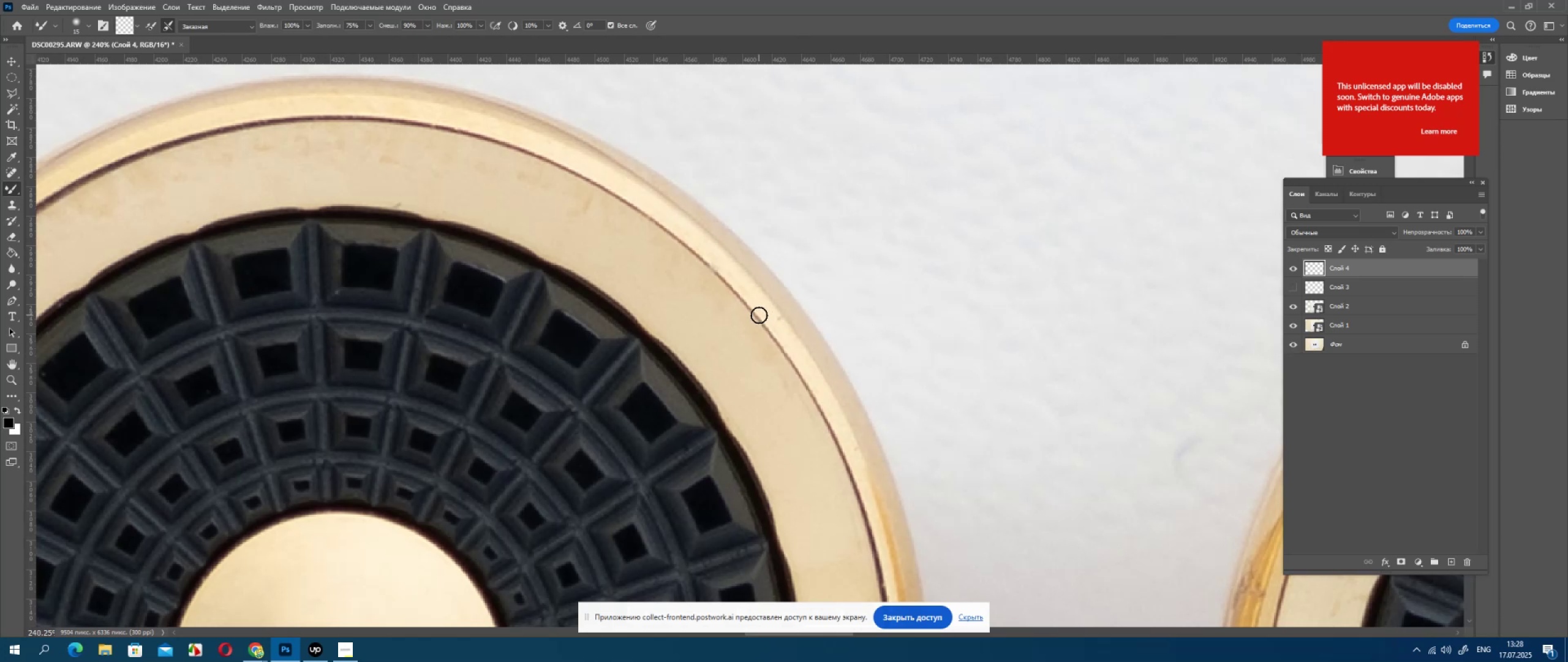 
left_click_drag(start_coordinate=[774, 315], to_coordinate=[786, 335])
 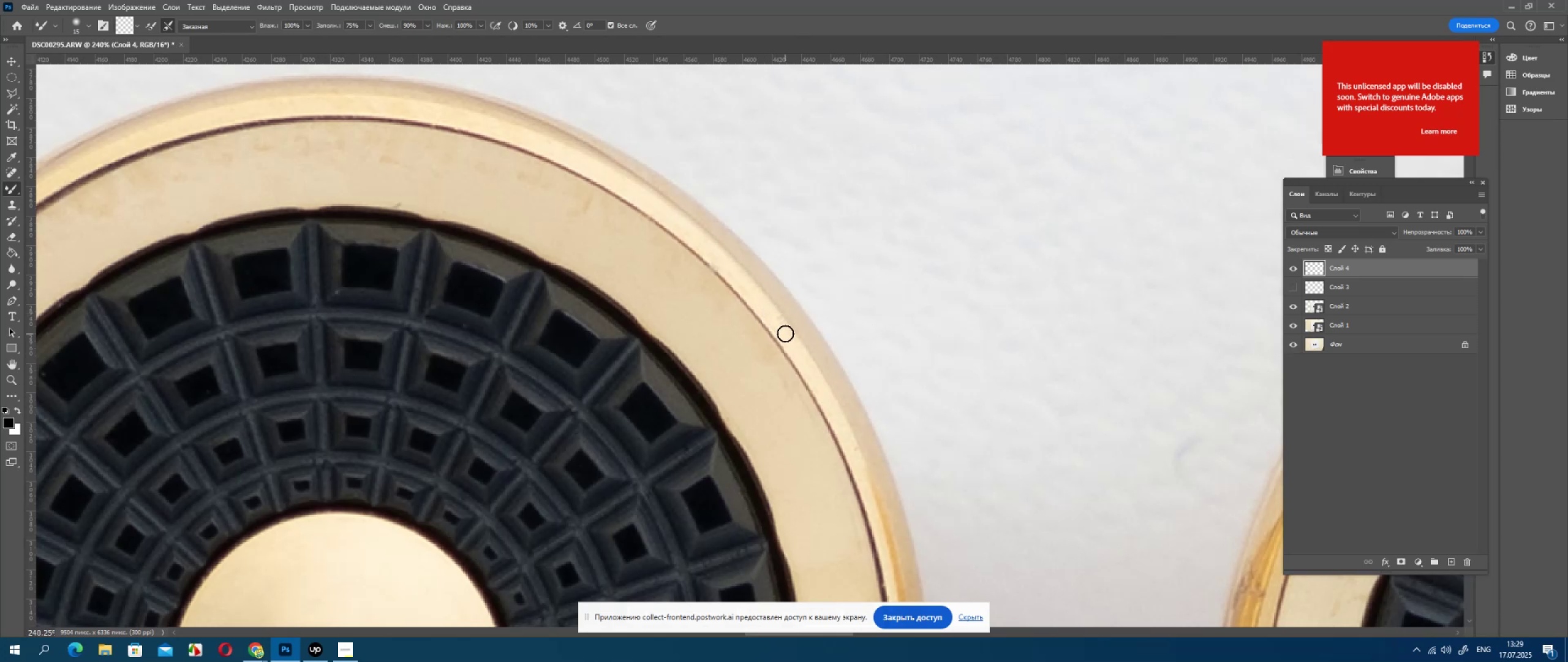 
left_click_drag(start_coordinate=[785, 333], to_coordinate=[762, 300])
 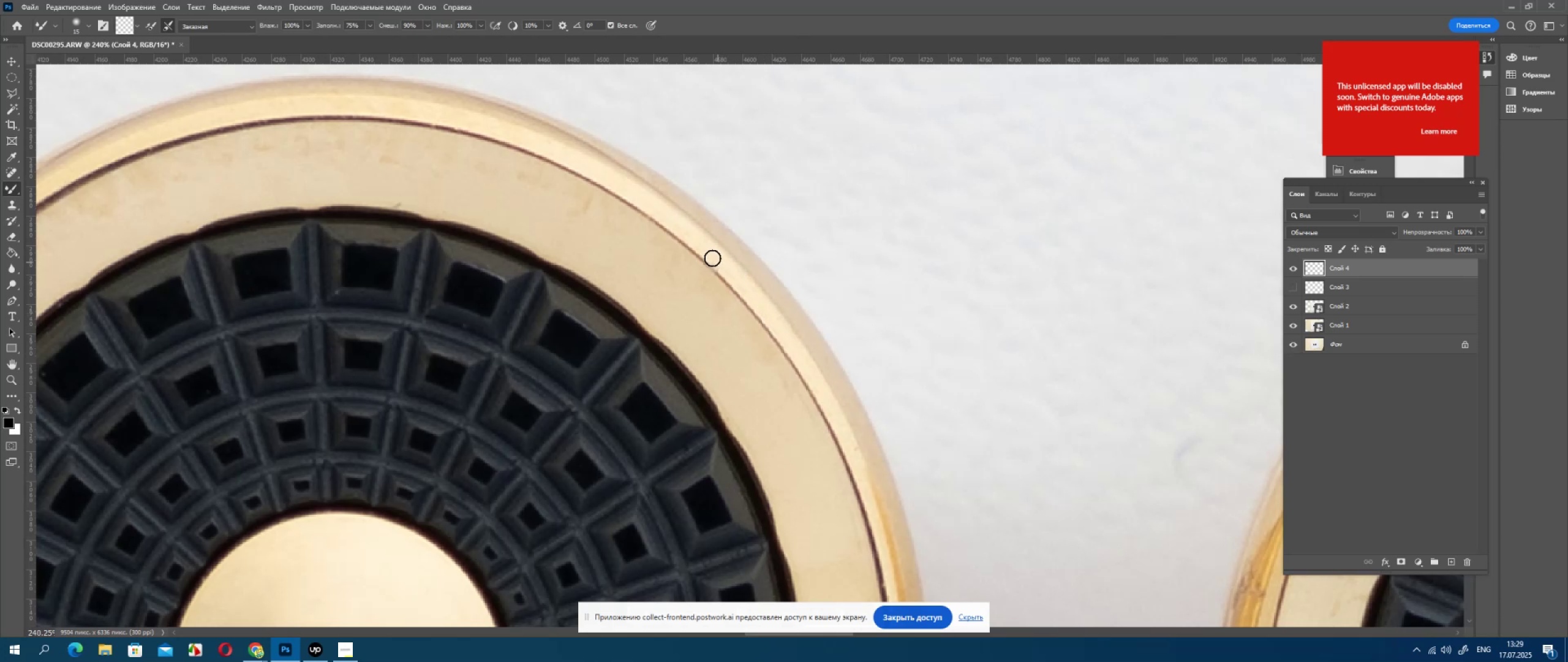 
left_click_drag(start_coordinate=[710, 259], to_coordinate=[725, 283])
 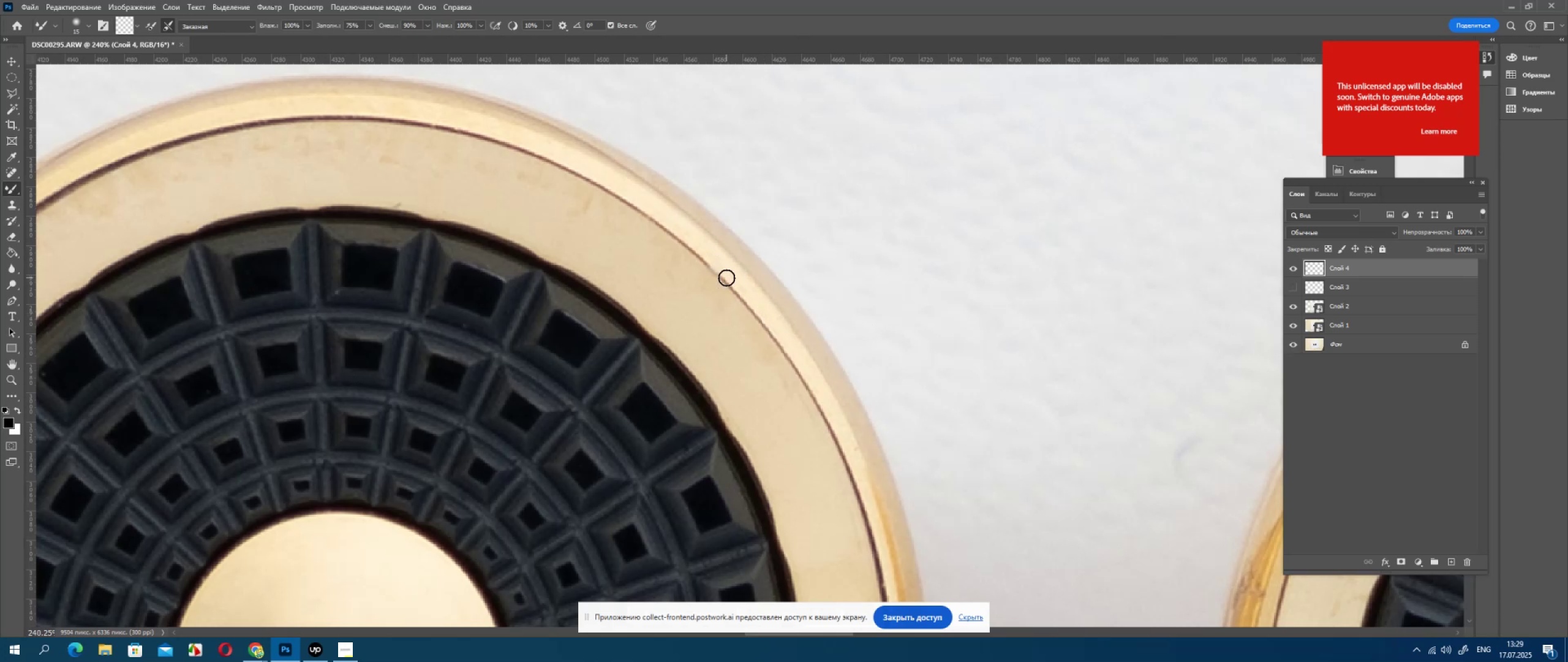 
key(Control+ControlLeft)
 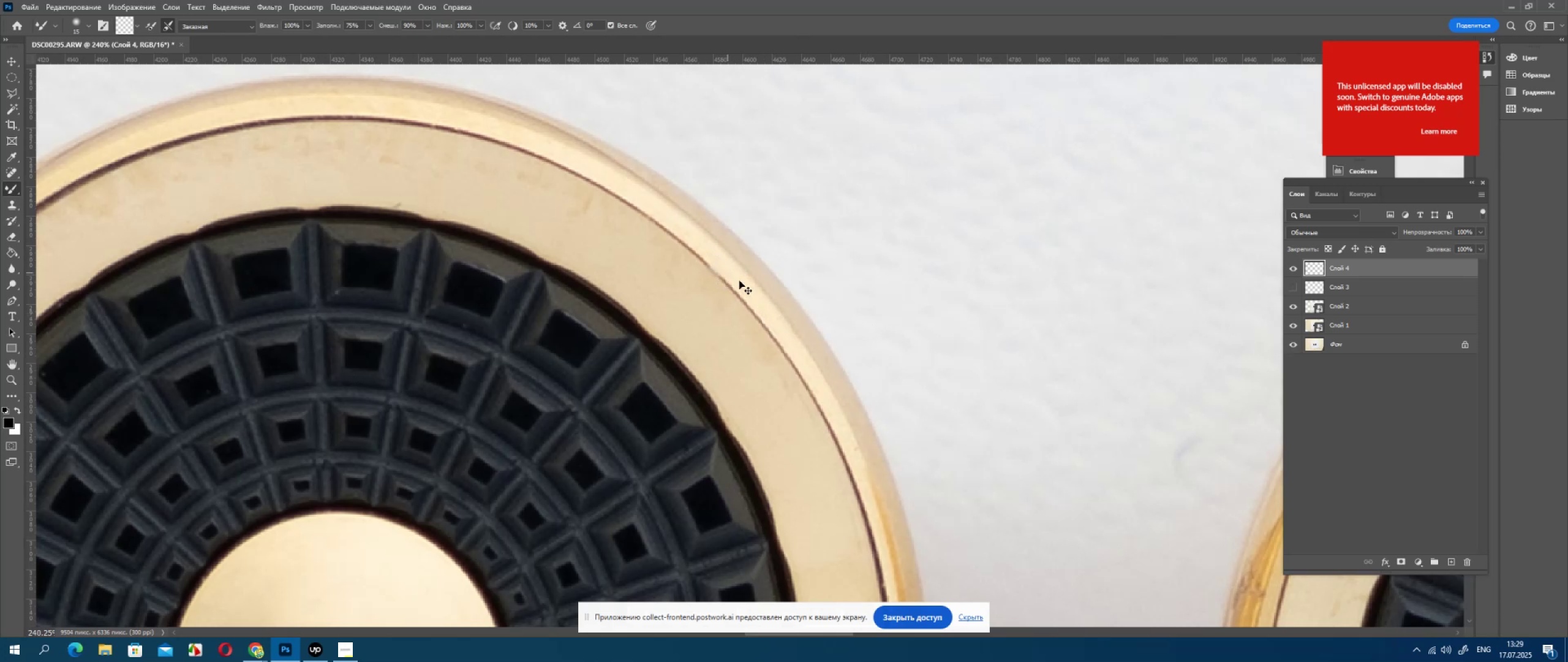 
key(Control+Z)
 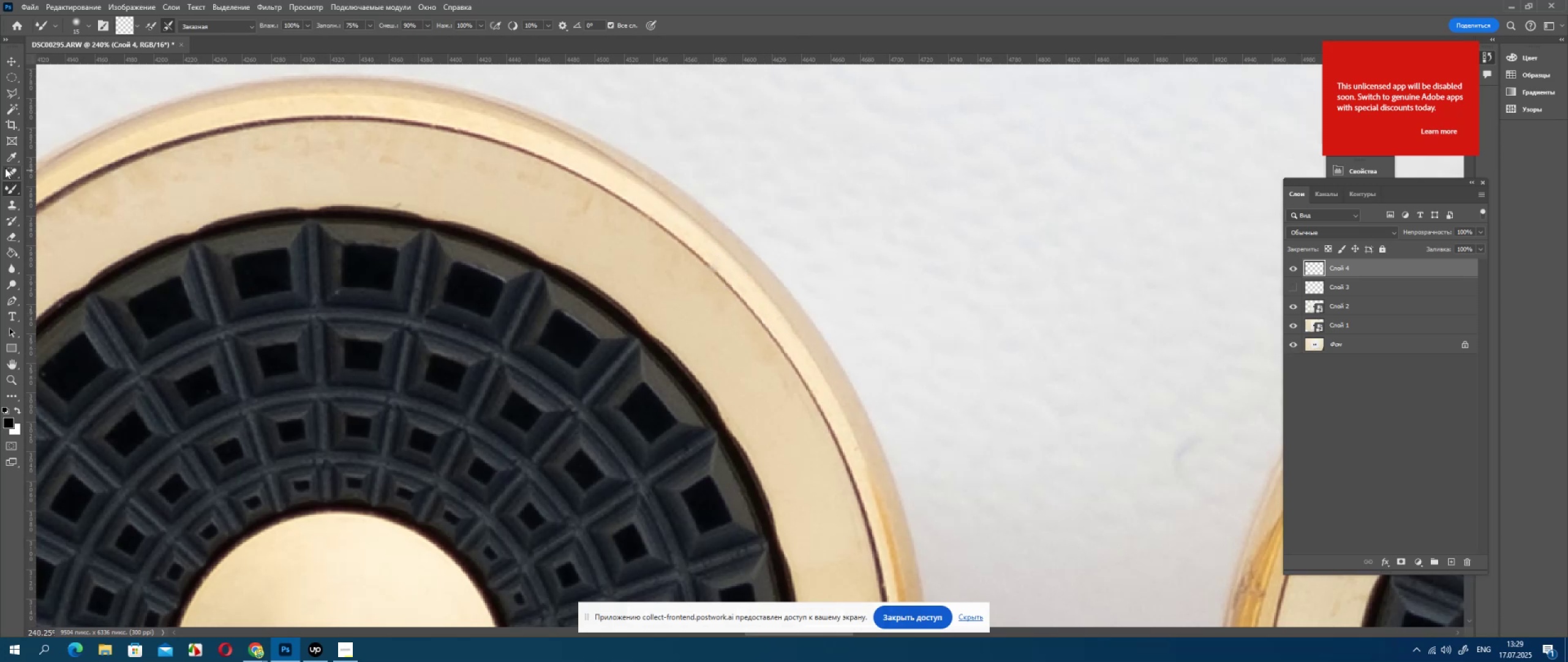 
hold_key(key=AltLeft, duration=0.82)
 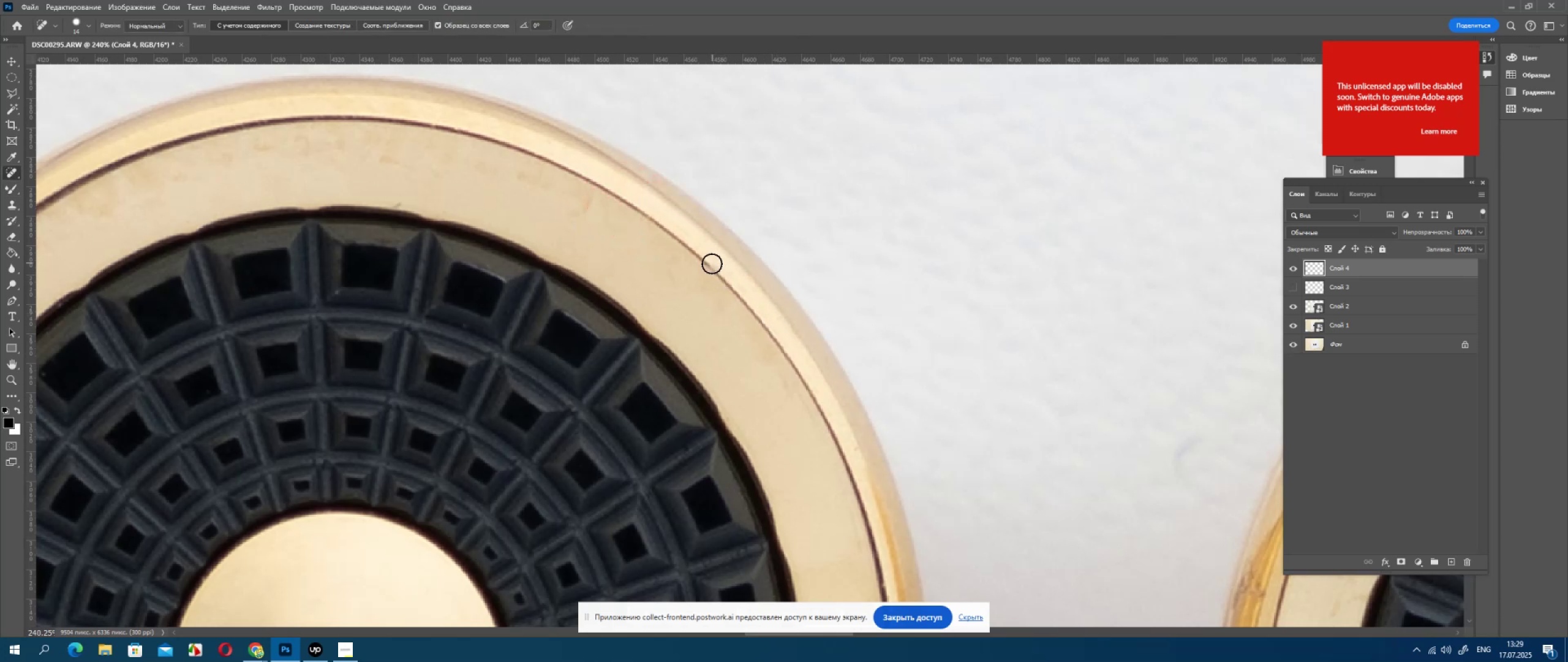 
left_click_drag(start_coordinate=[712, 266], to_coordinate=[715, 272])
 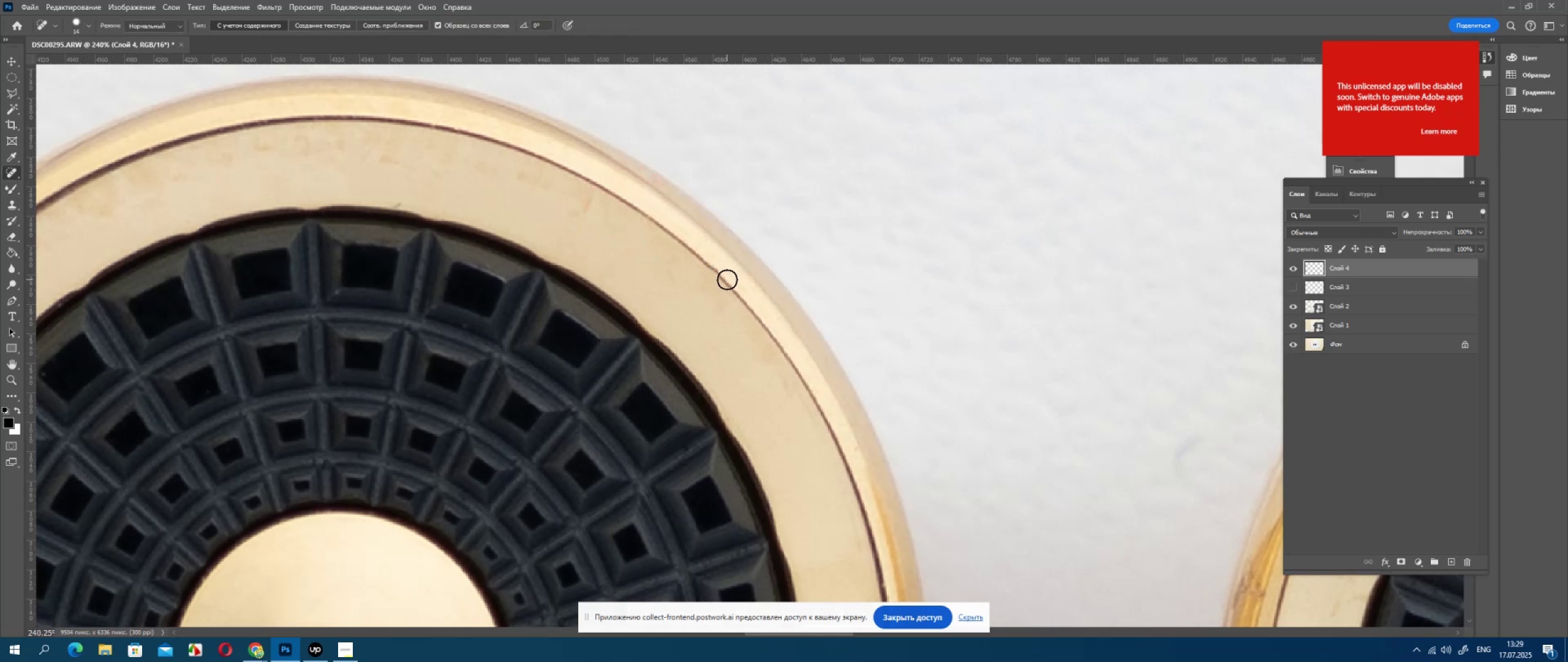 
key(Control+ControlLeft)
 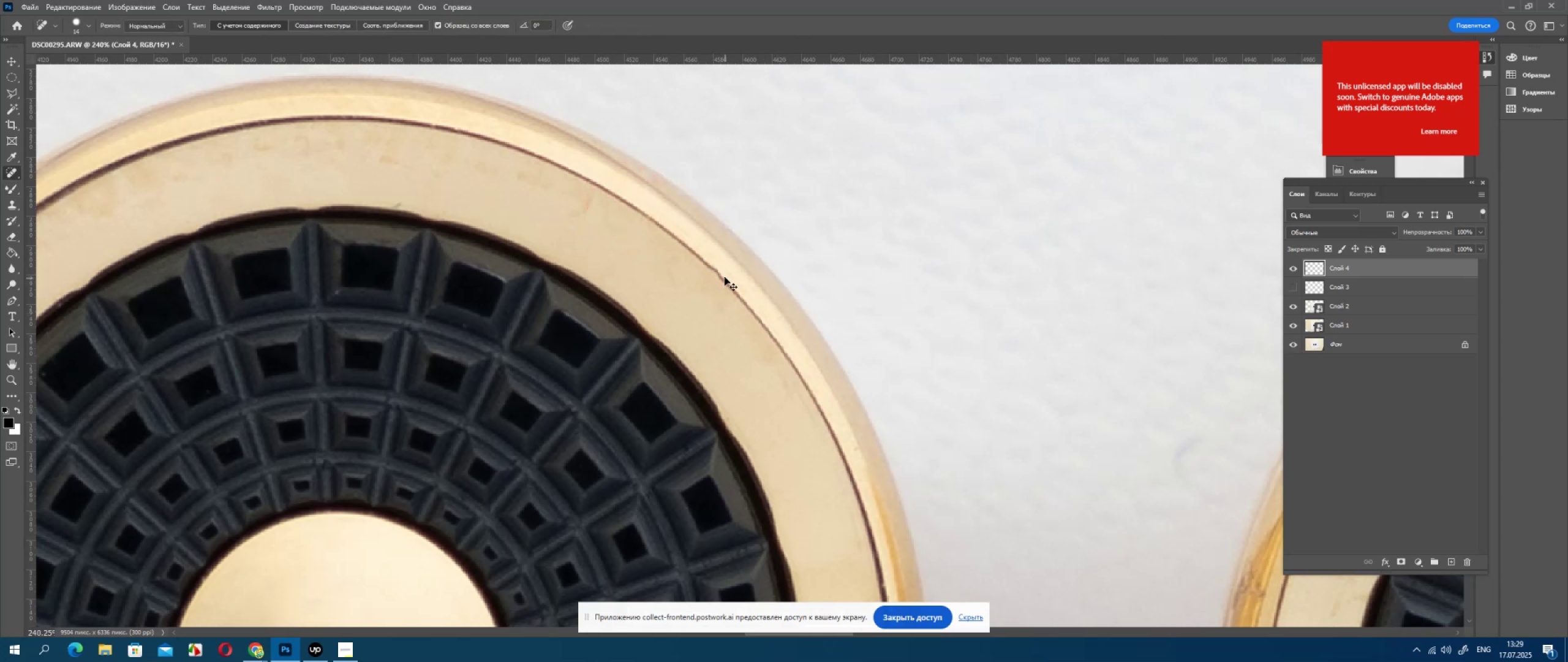 
key(Control+Z)
 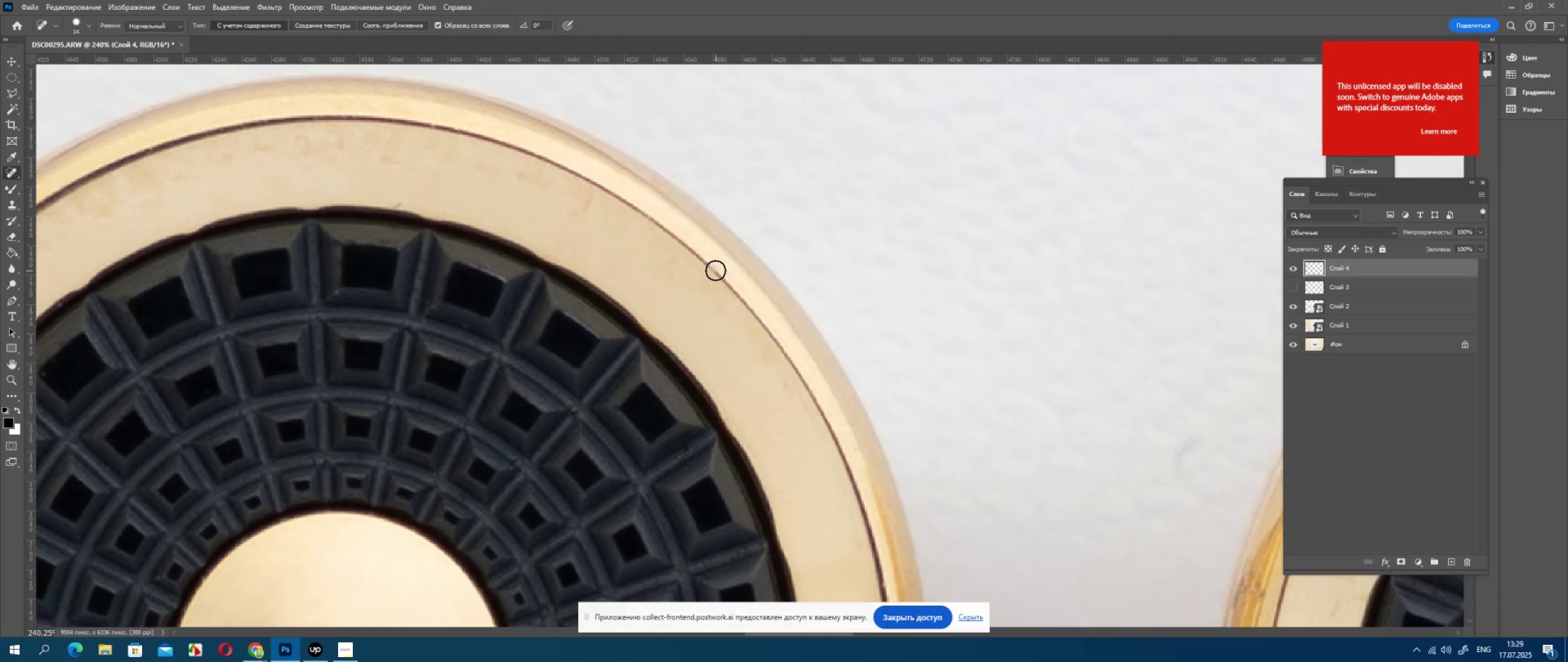 
left_click([715, 270])
 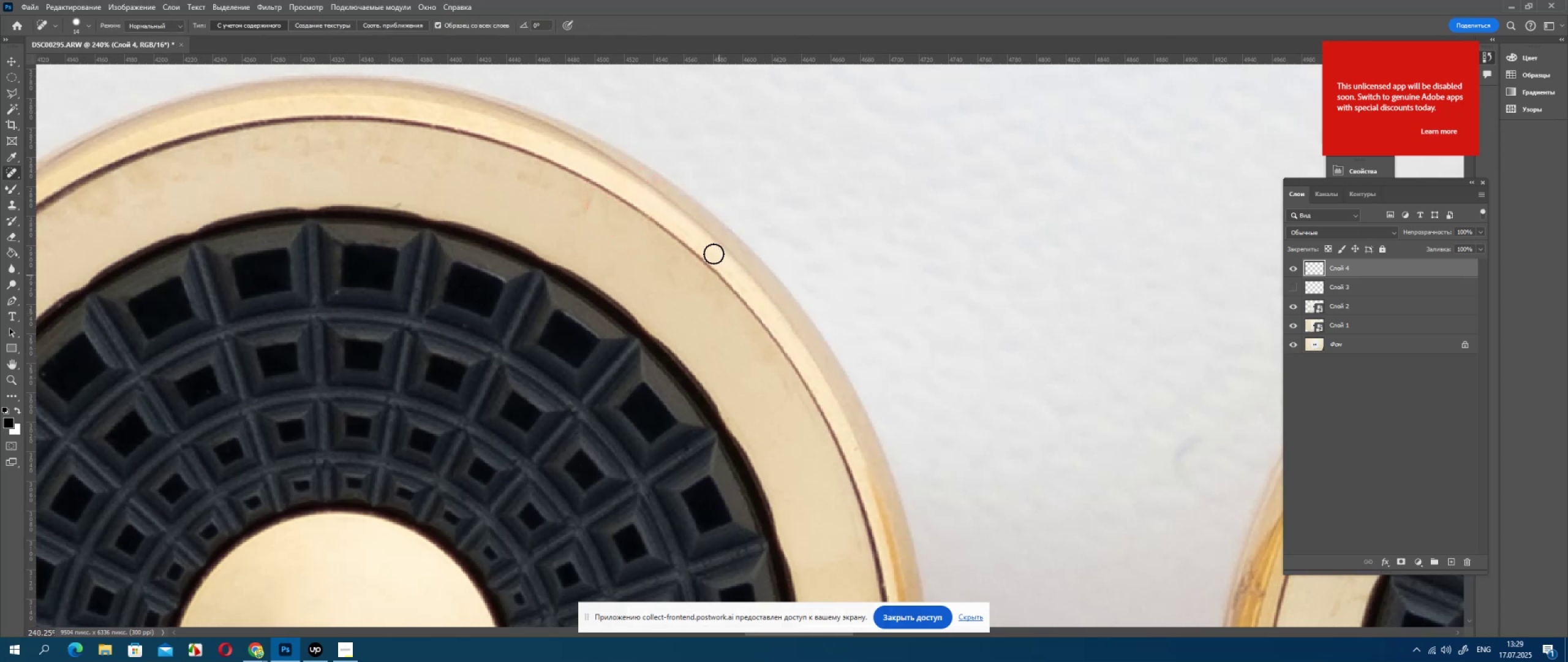 
key(Space)
 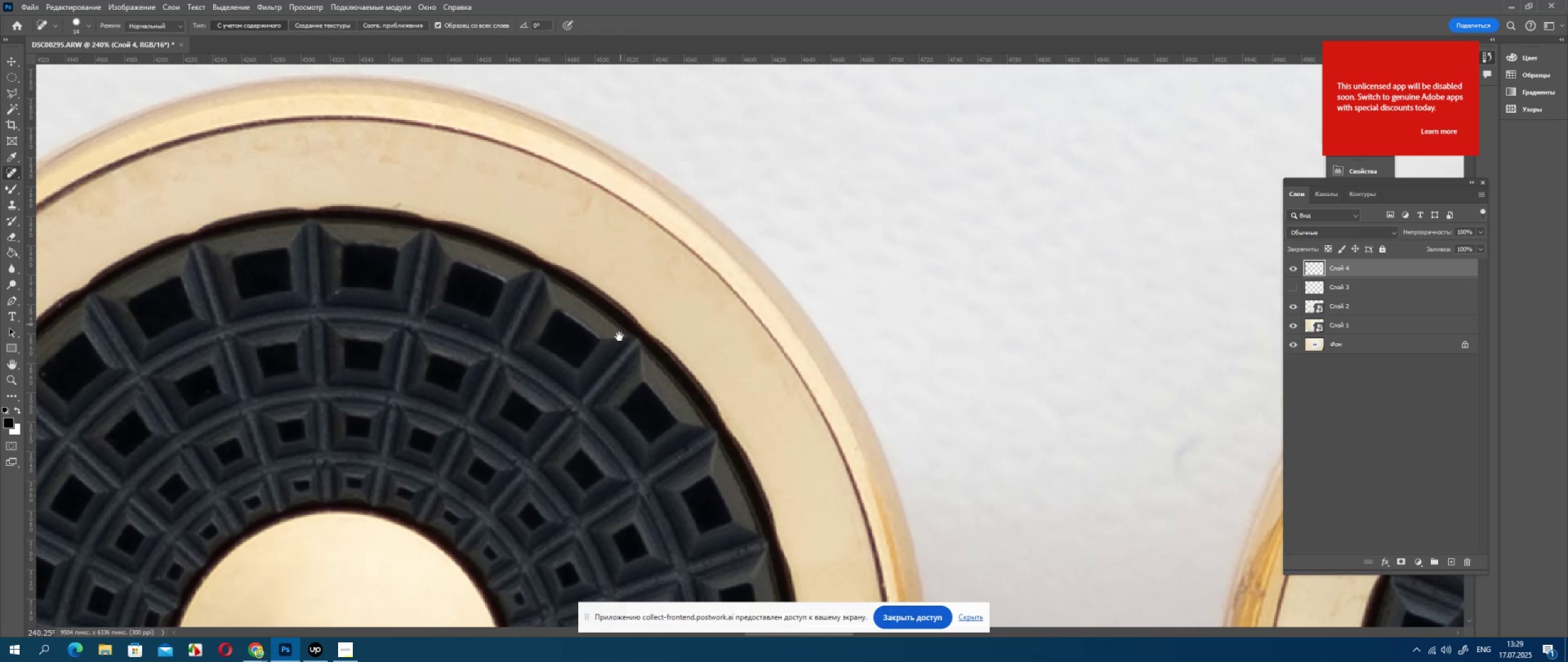 
scroll: coordinate [619, 341], scroll_direction: down, amount: 5.0
 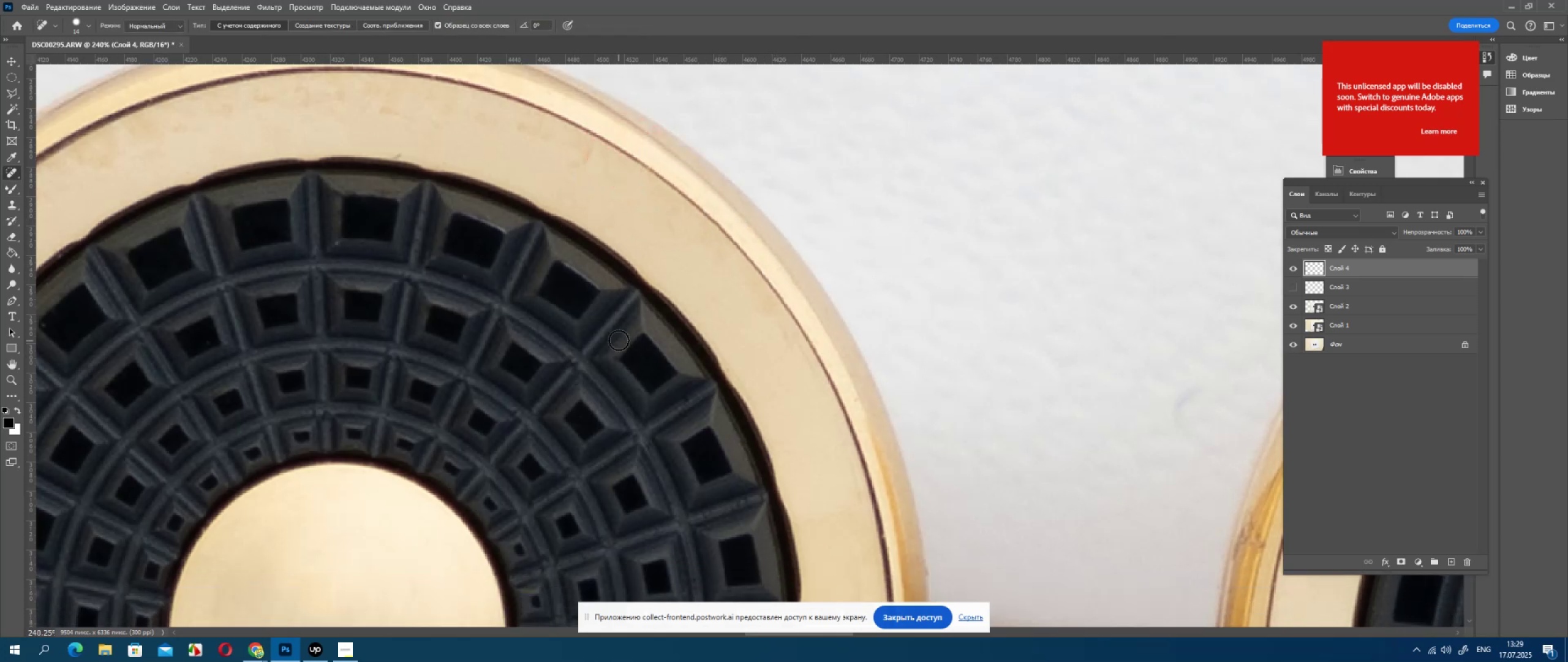 
key(Alt+AltLeft)
 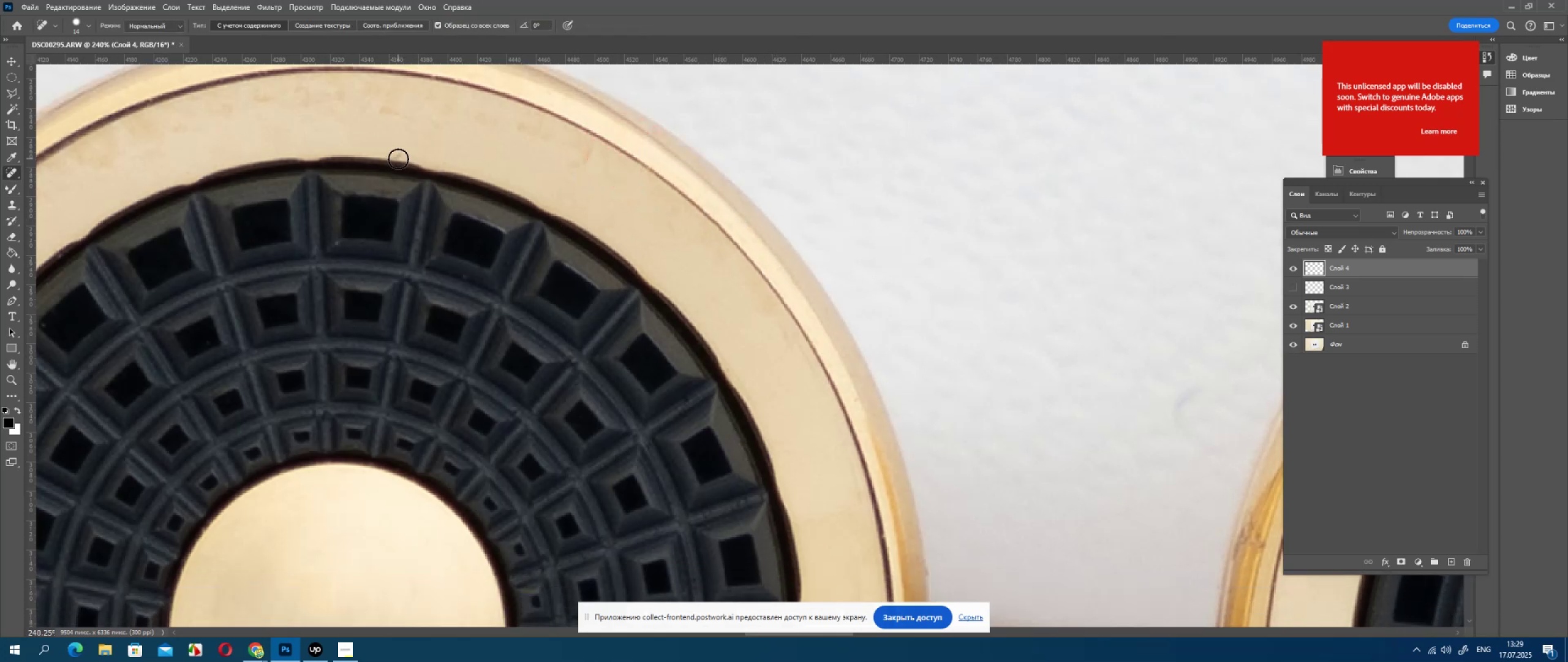 
left_click([398, 156])
 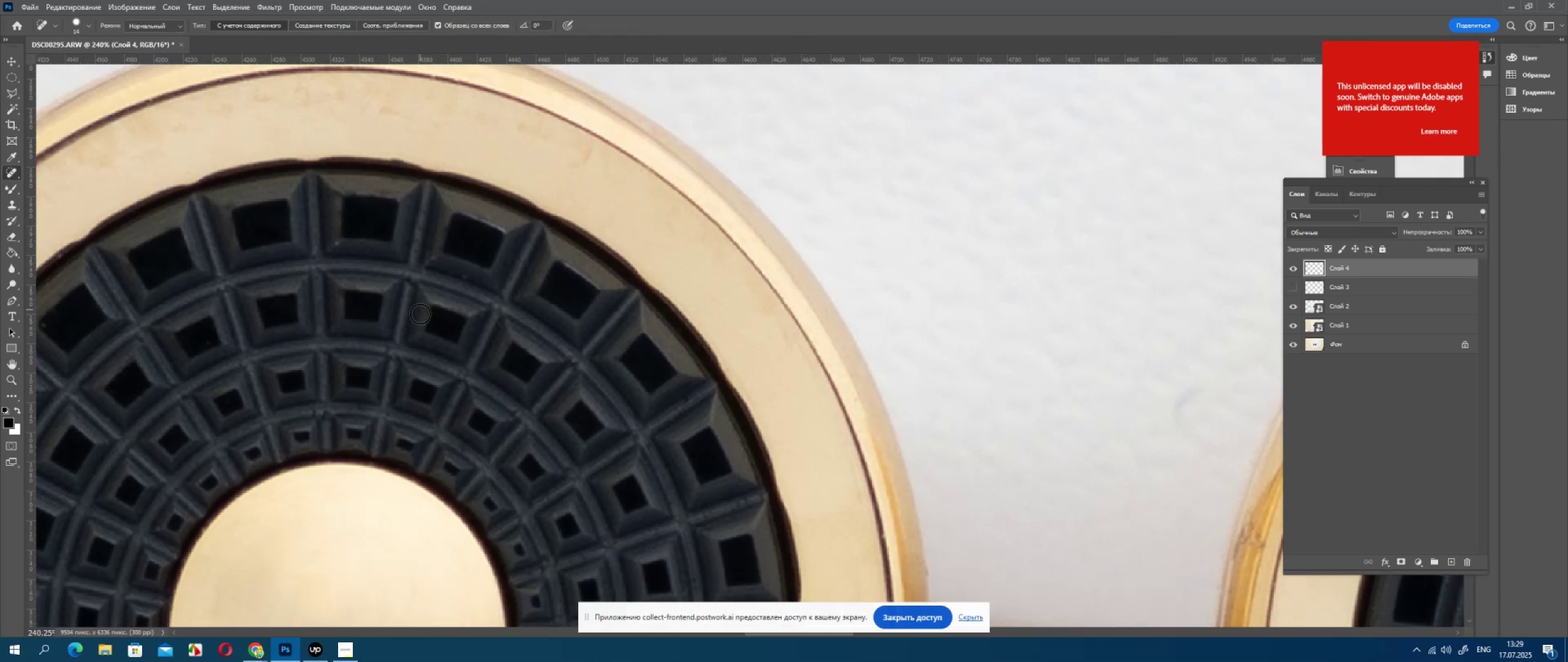 
hold_key(key=Space, duration=0.59)
 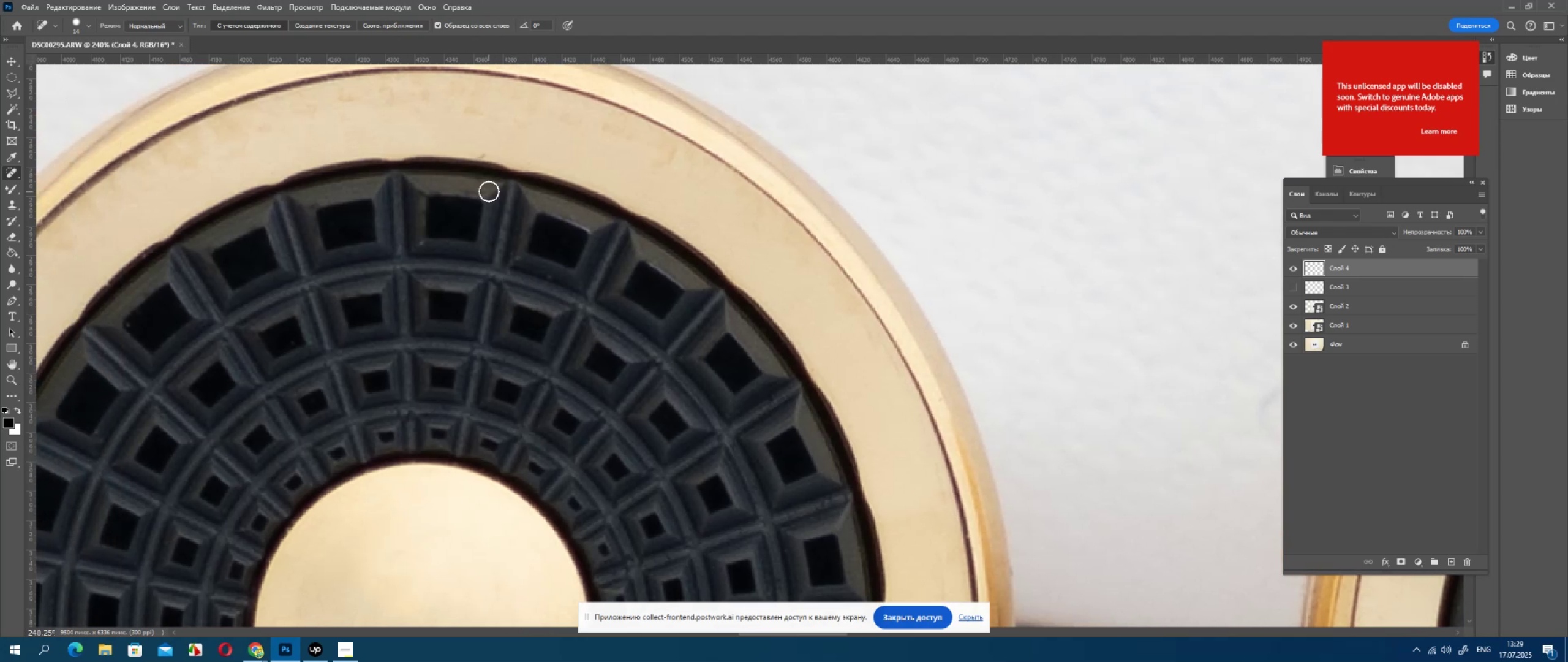 
left_click_drag(start_coordinate=[431, 302], to_coordinate=[516, 302])
 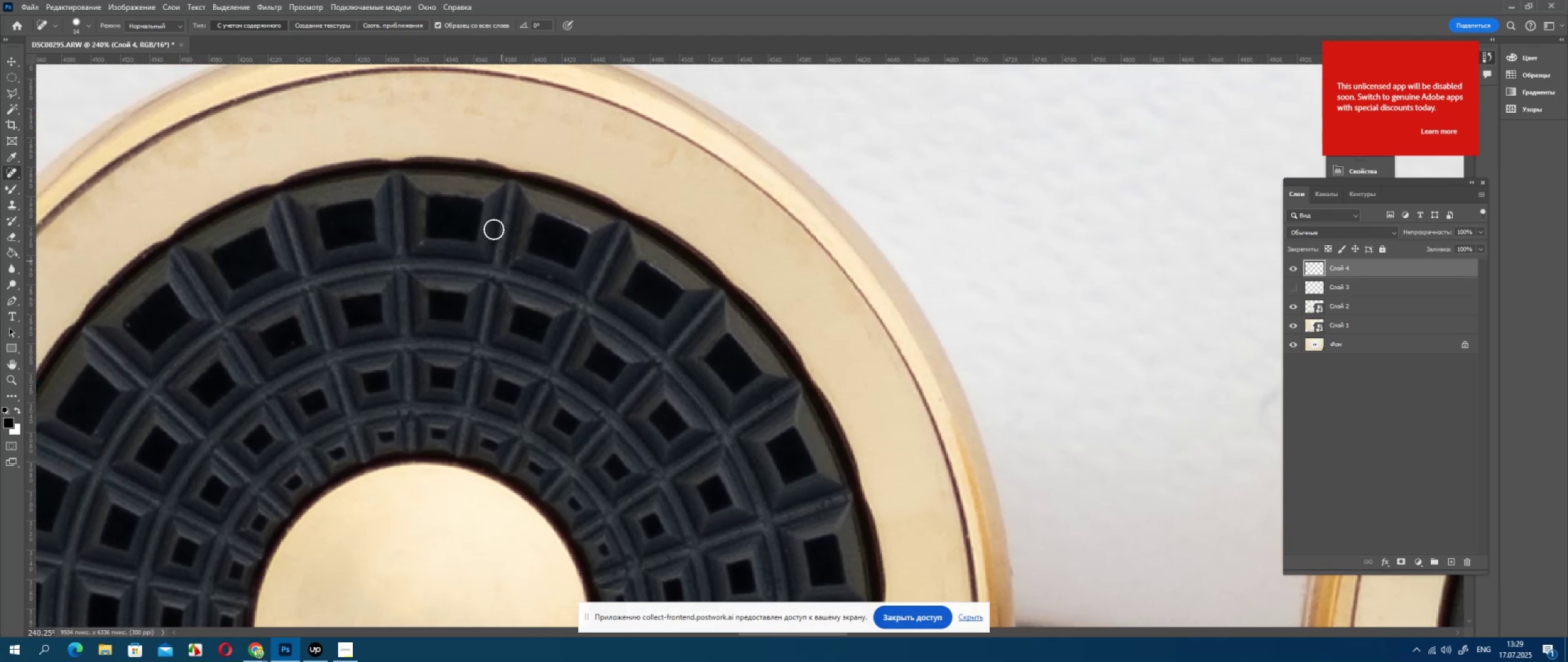 
key(Control+ControlLeft)
 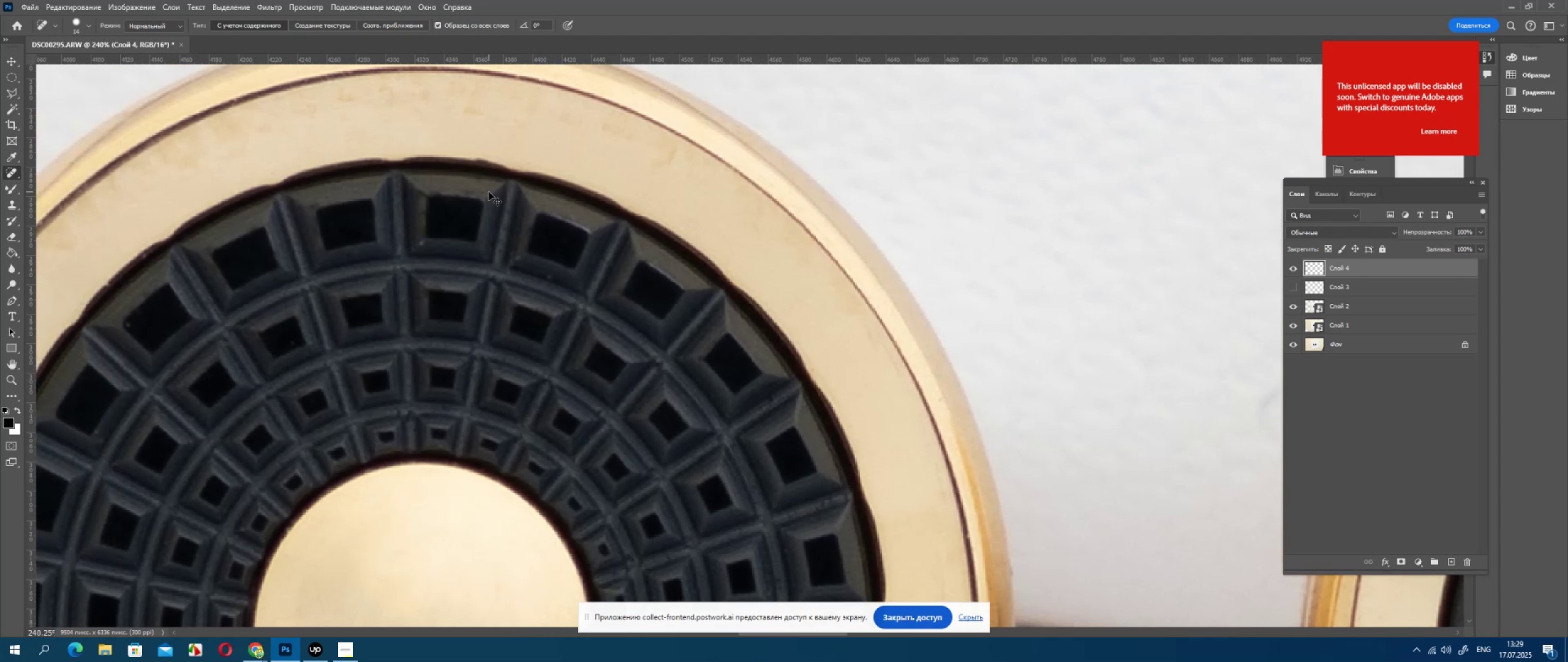 
key(Control+Z)
 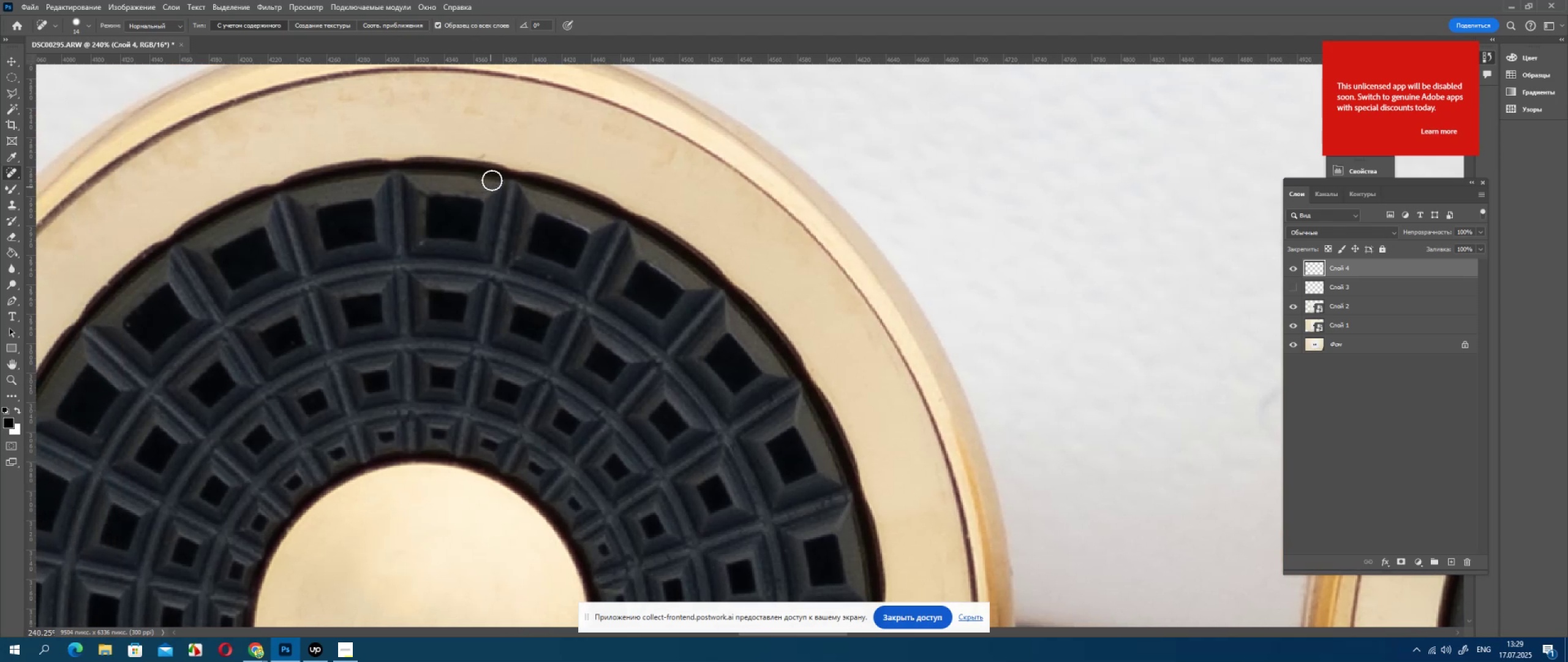 
hold_key(key=AltLeft, duration=0.53)
 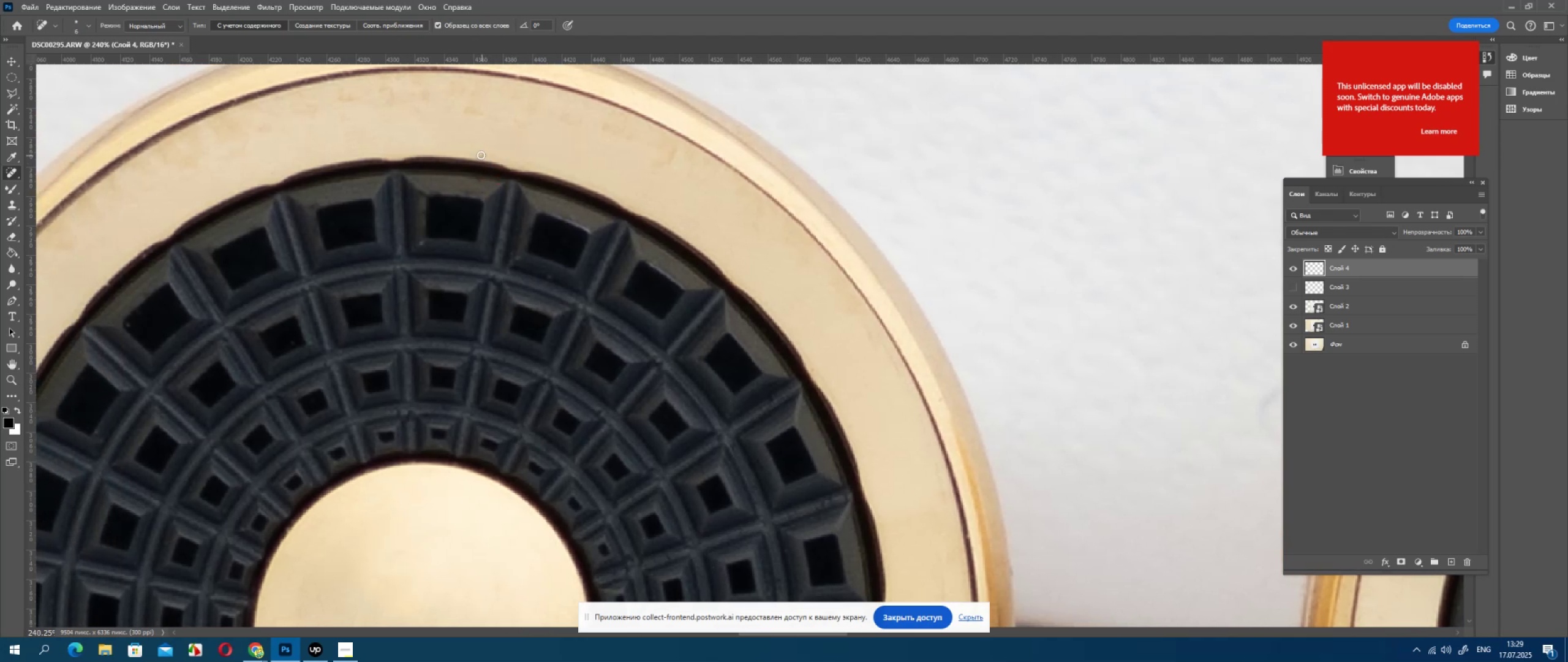 
left_click_drag(start_coordinate=[480, 154], to_coordinate=[486, 154])
 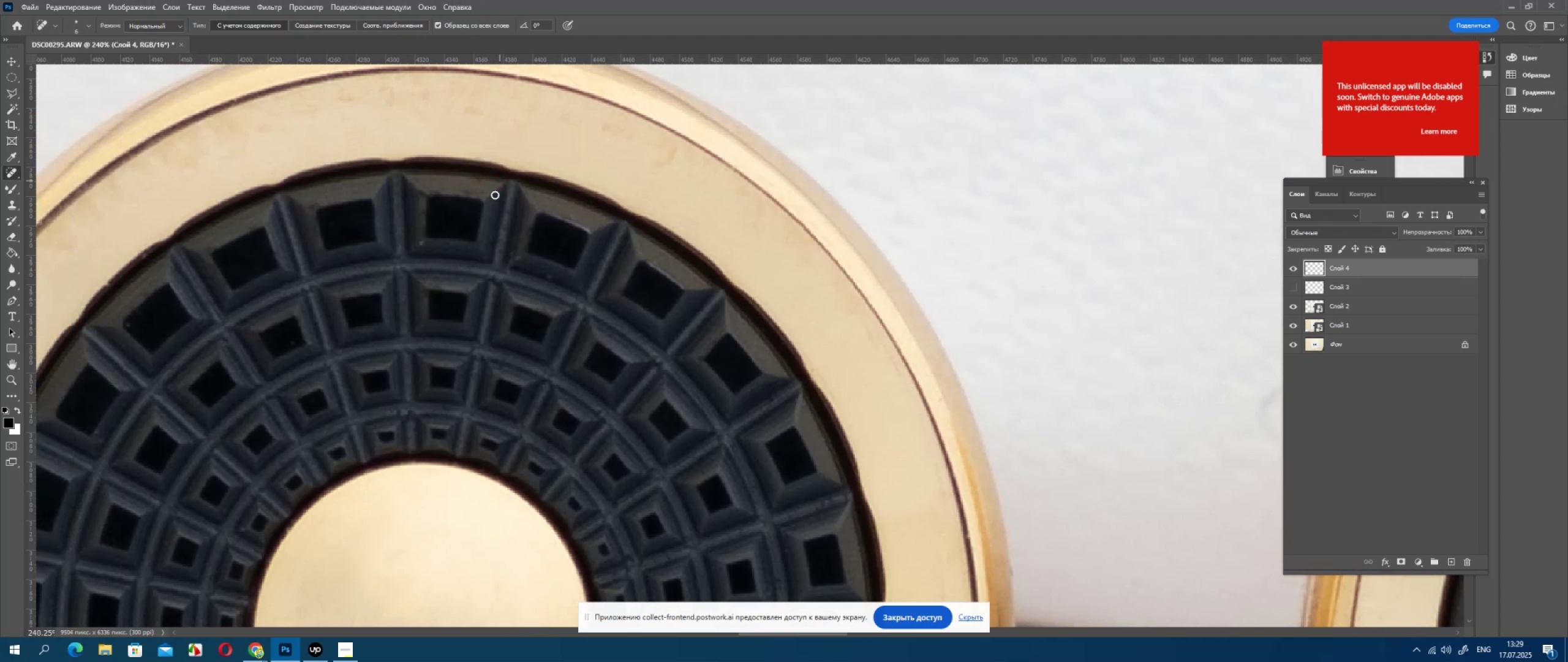 
hold_key(key=AltLeft, duration=0.34)
right_click([490, 198])
 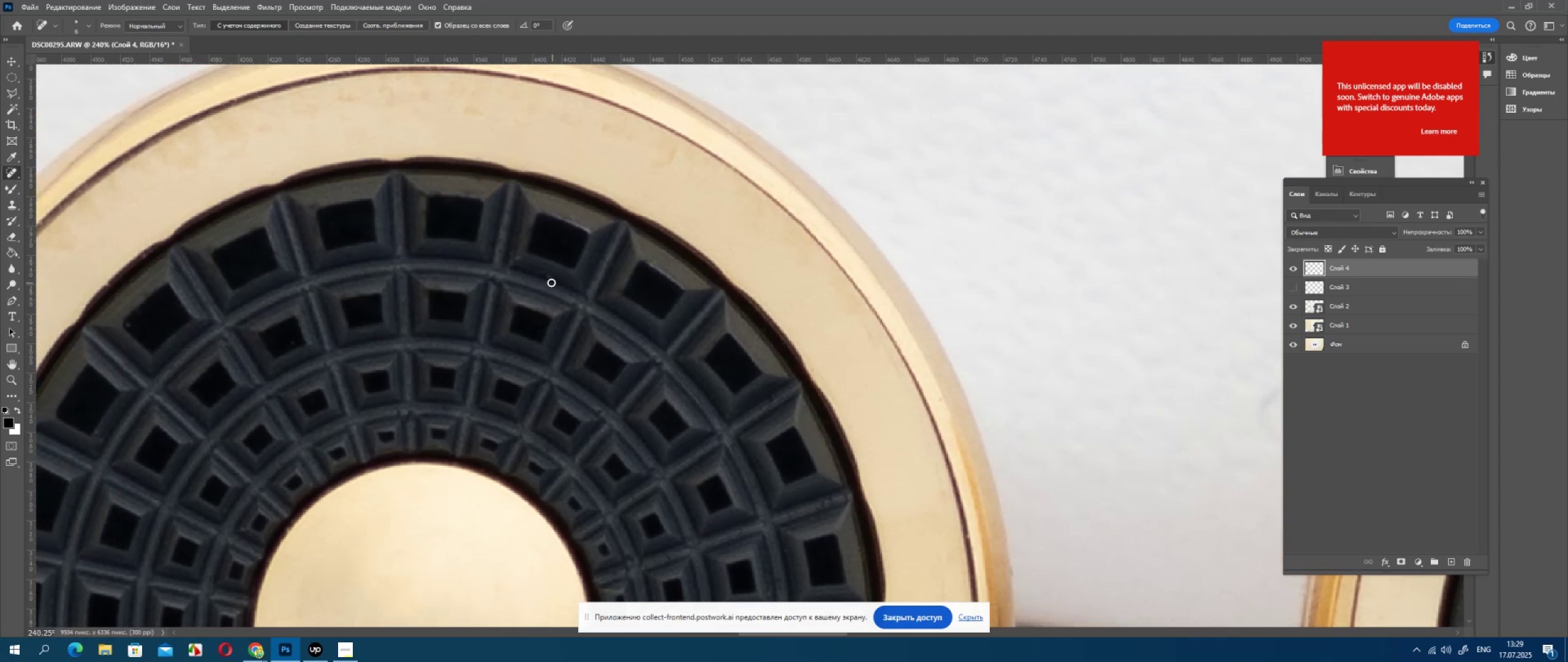 
hold_key(key=Space, duration=1.53)
 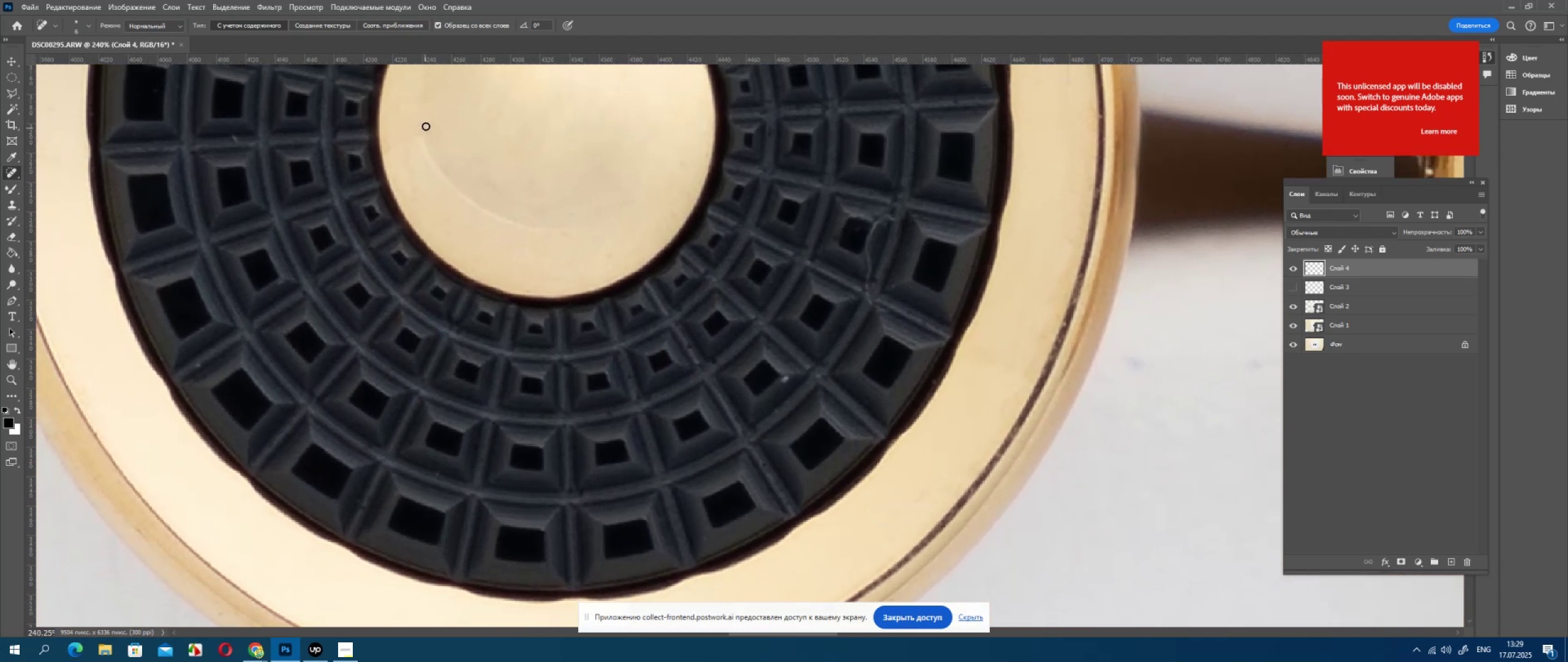 
left_click_drag(start_coordinate=[563, 345], to_coordinate=[658, 216])
 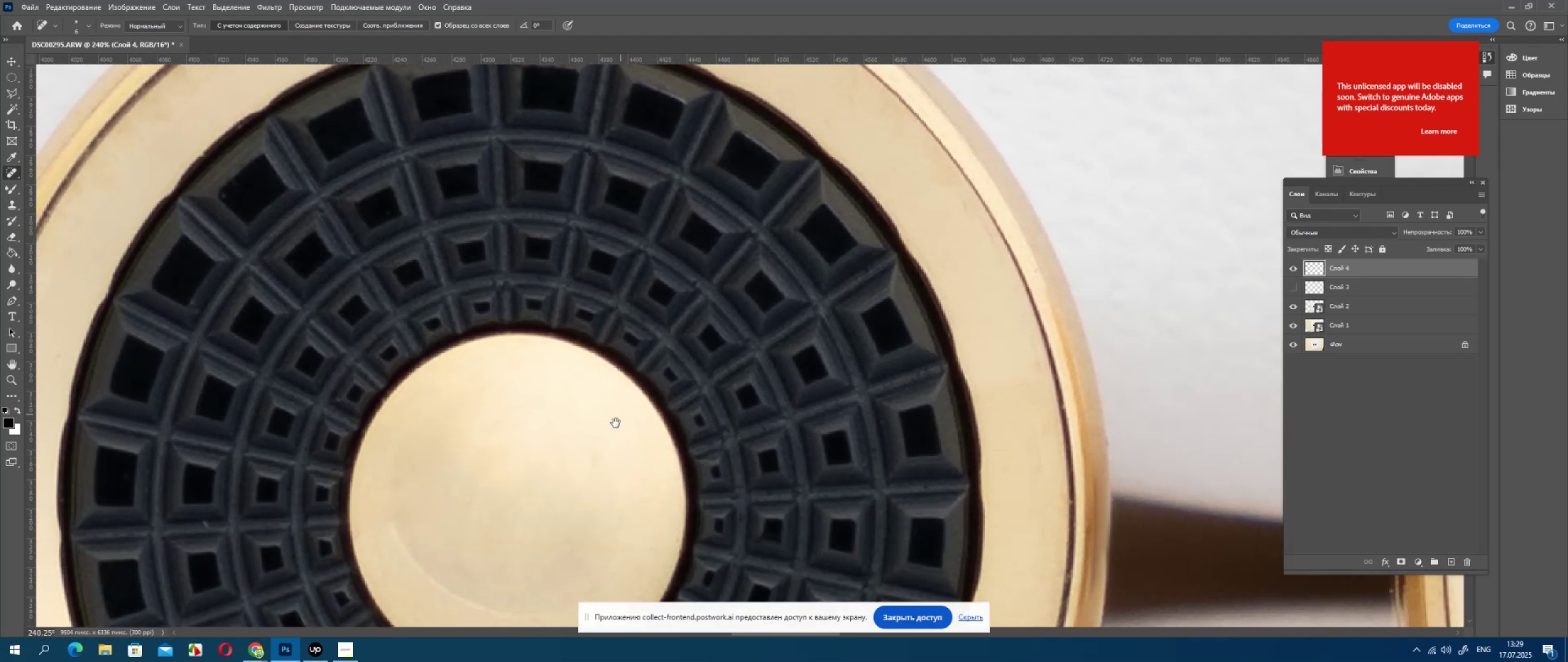 
left_click_drag(start_coordinate=[616, 422], to_coordinate=[627, 161])
 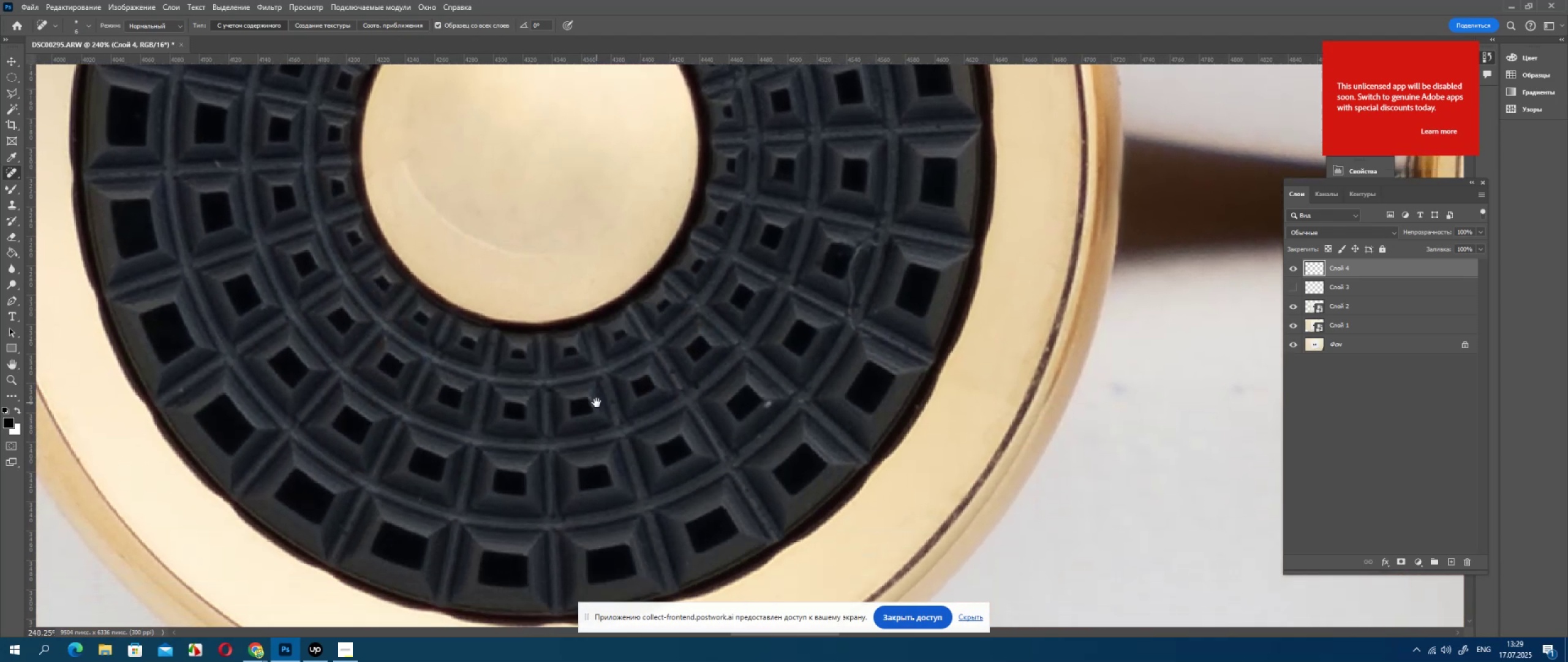 
left_click_drag(start_coordinate=[596, 383], to_coordinate=[612, 409])
 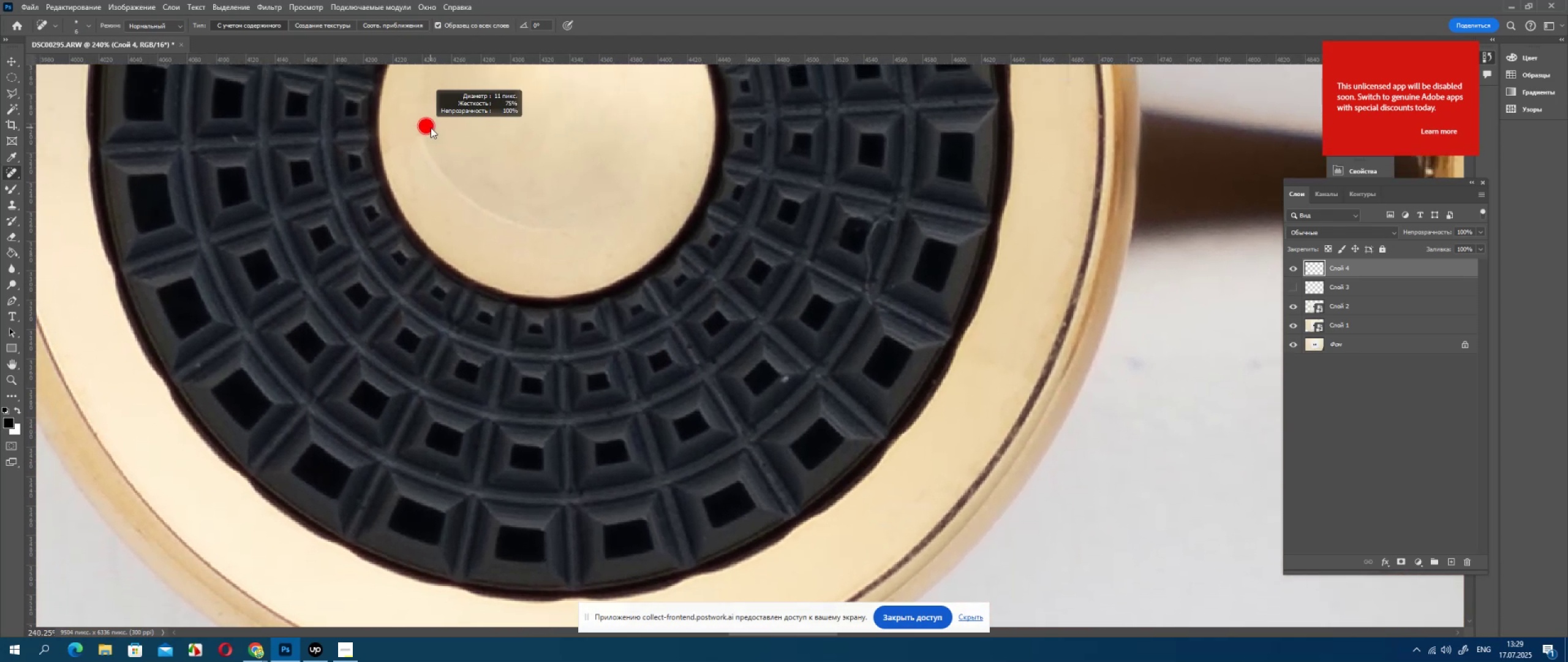 
hold_key(key=Space, duration=0.44)
 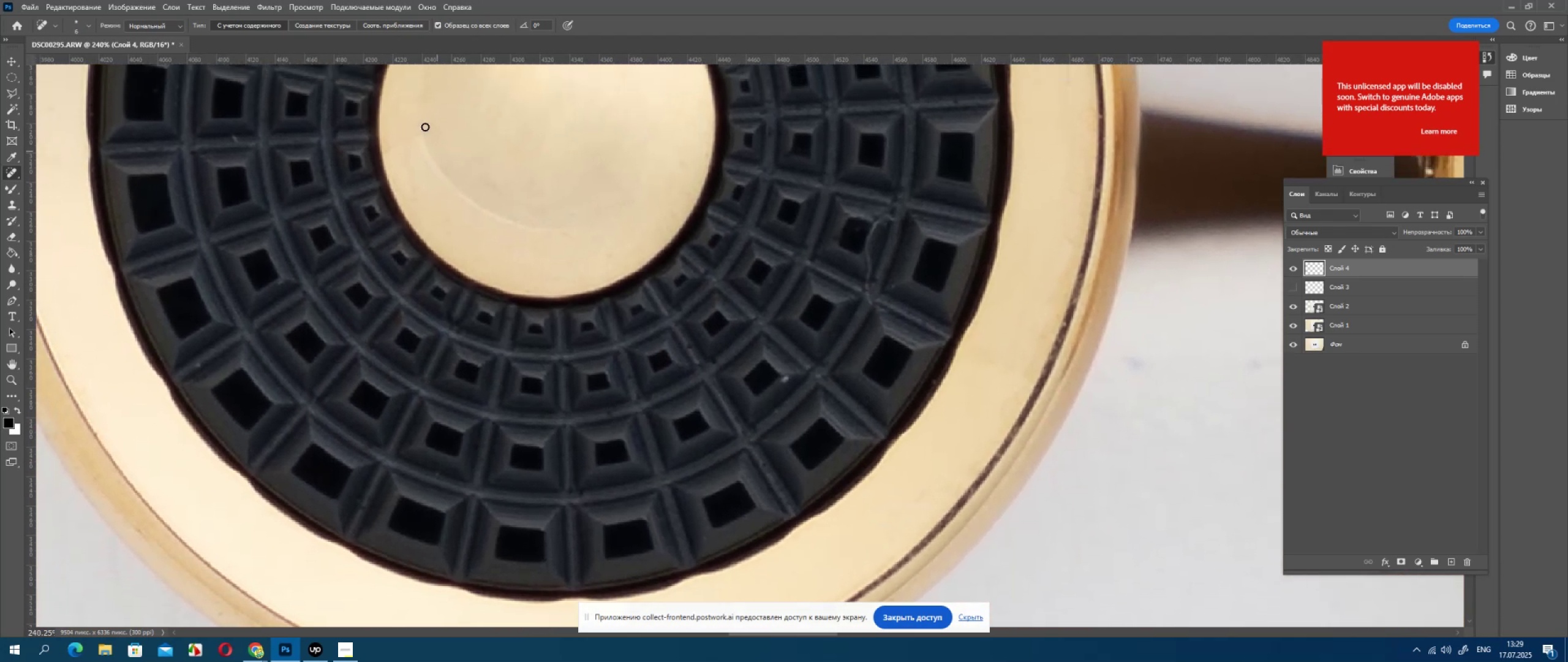 
hold_key(key=AltLeft, duration=0.33)
 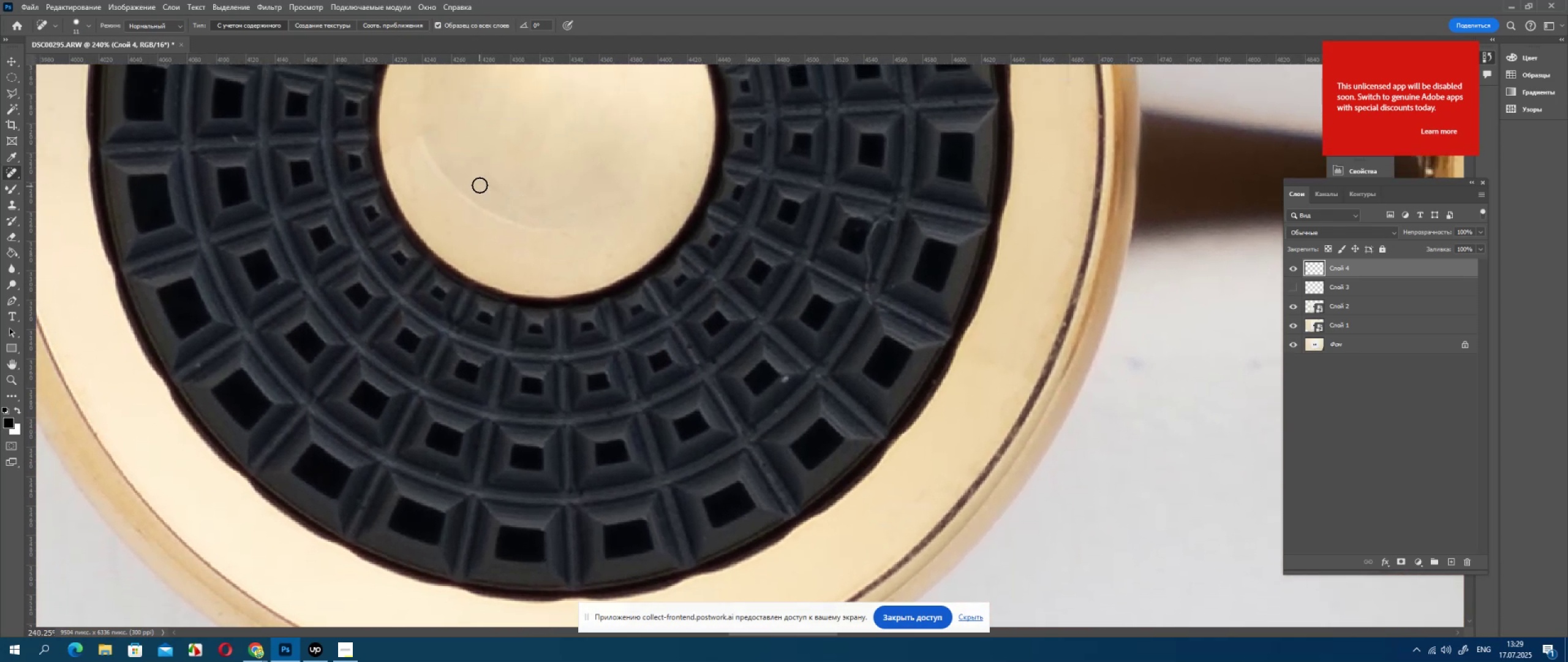 
left_click_drag(start_coordinate=[483, 188], to_coordinate=[544, 200])
 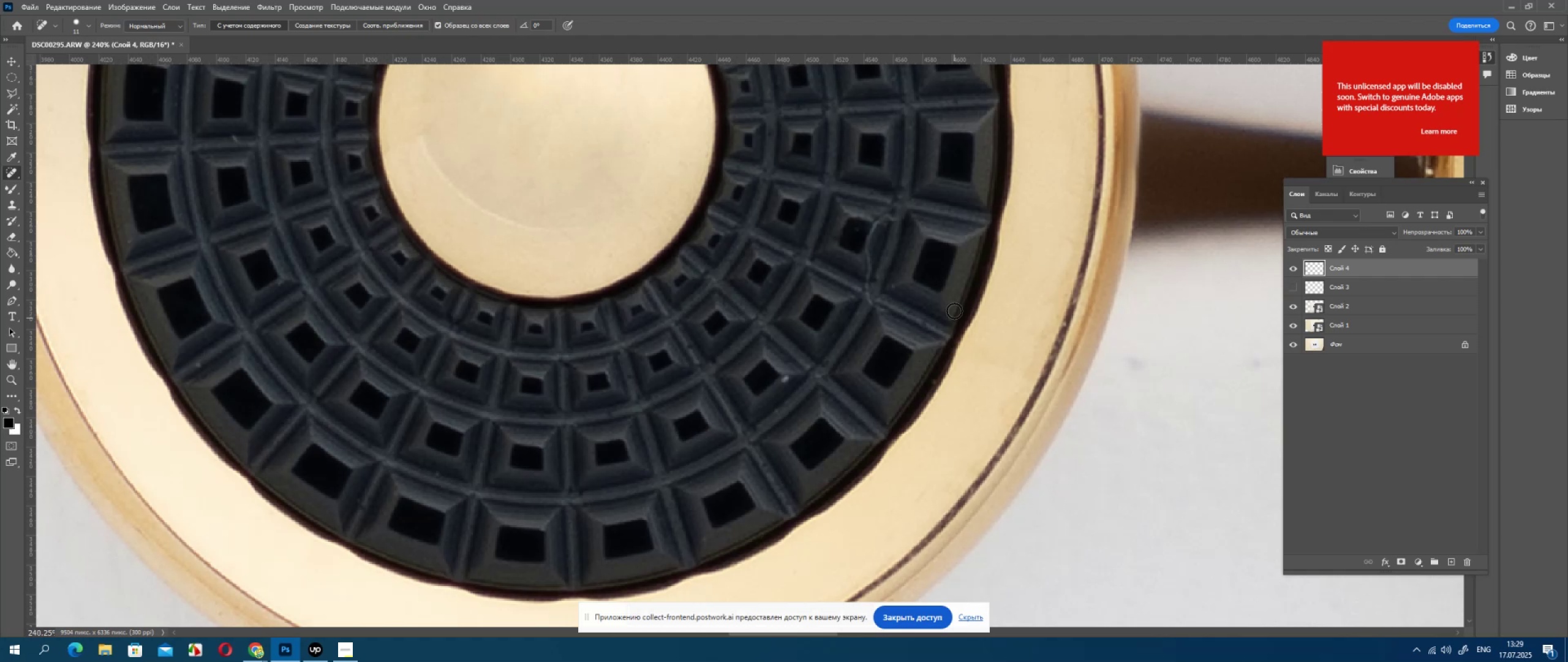 
hold_key(key=AltLeft, duration=1.1)
scroll: coordinate [900, 244], scroll_direction: up, amount: 2.0
 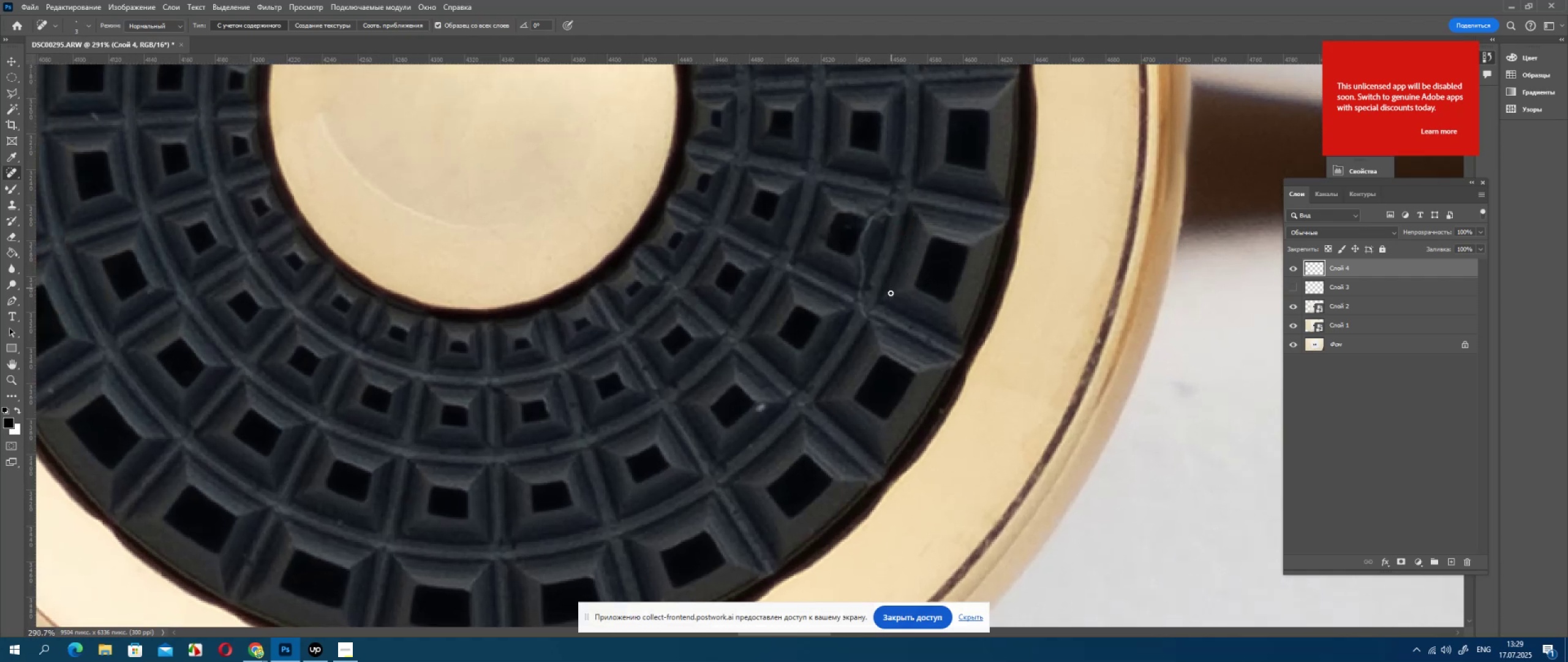 
left_click_drag(start_coordinate=[889, 296], to_coordinate=[895, 296])
 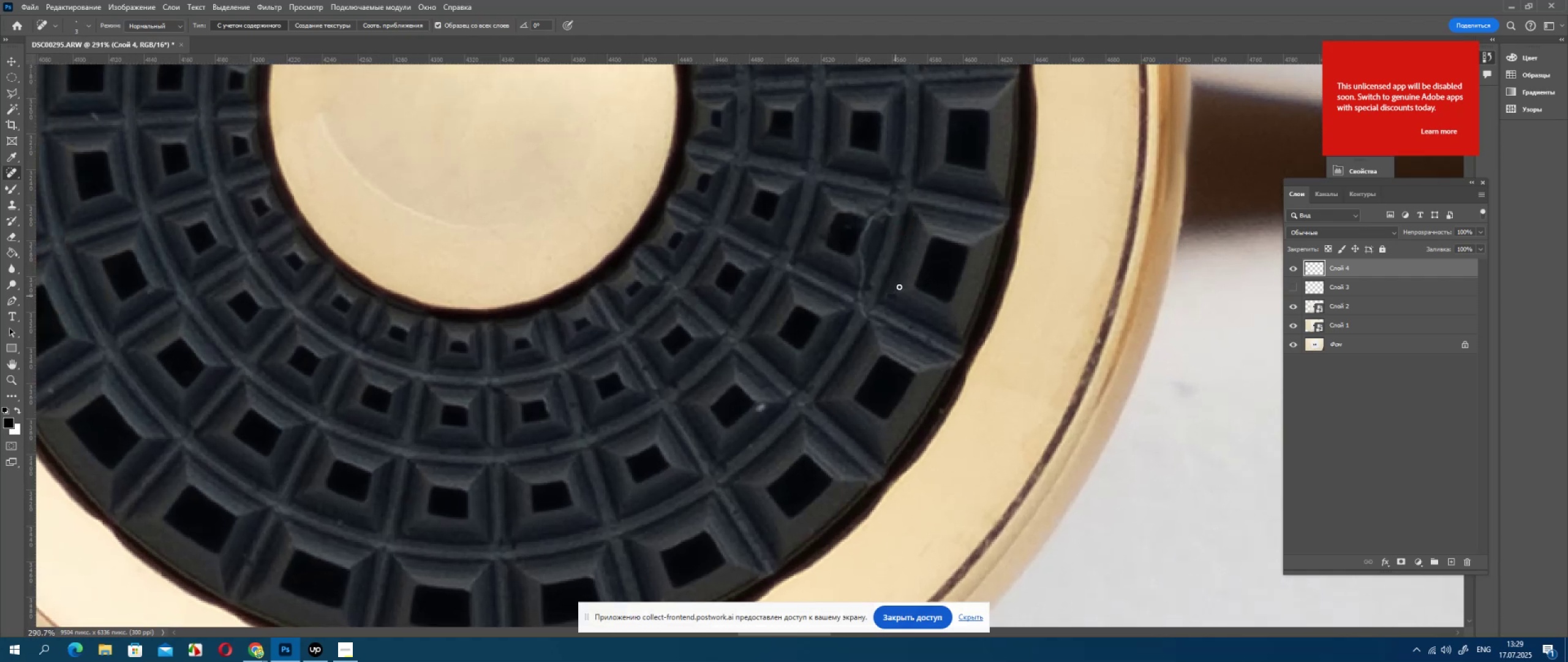 
hold_key(key=AltLeft, duration=0.39)
 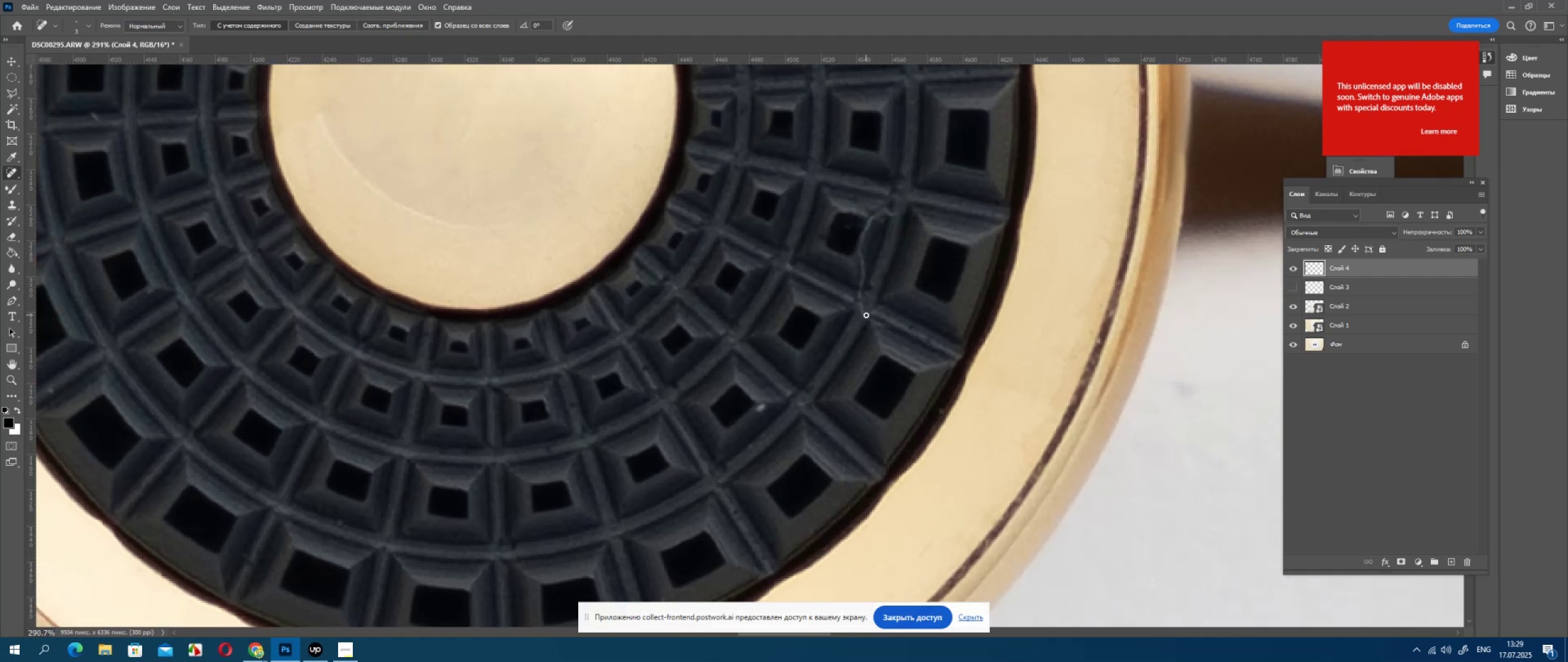 
left_click_drag(start_coordinate=[866, 315], to_coordinate=[861, 291])
 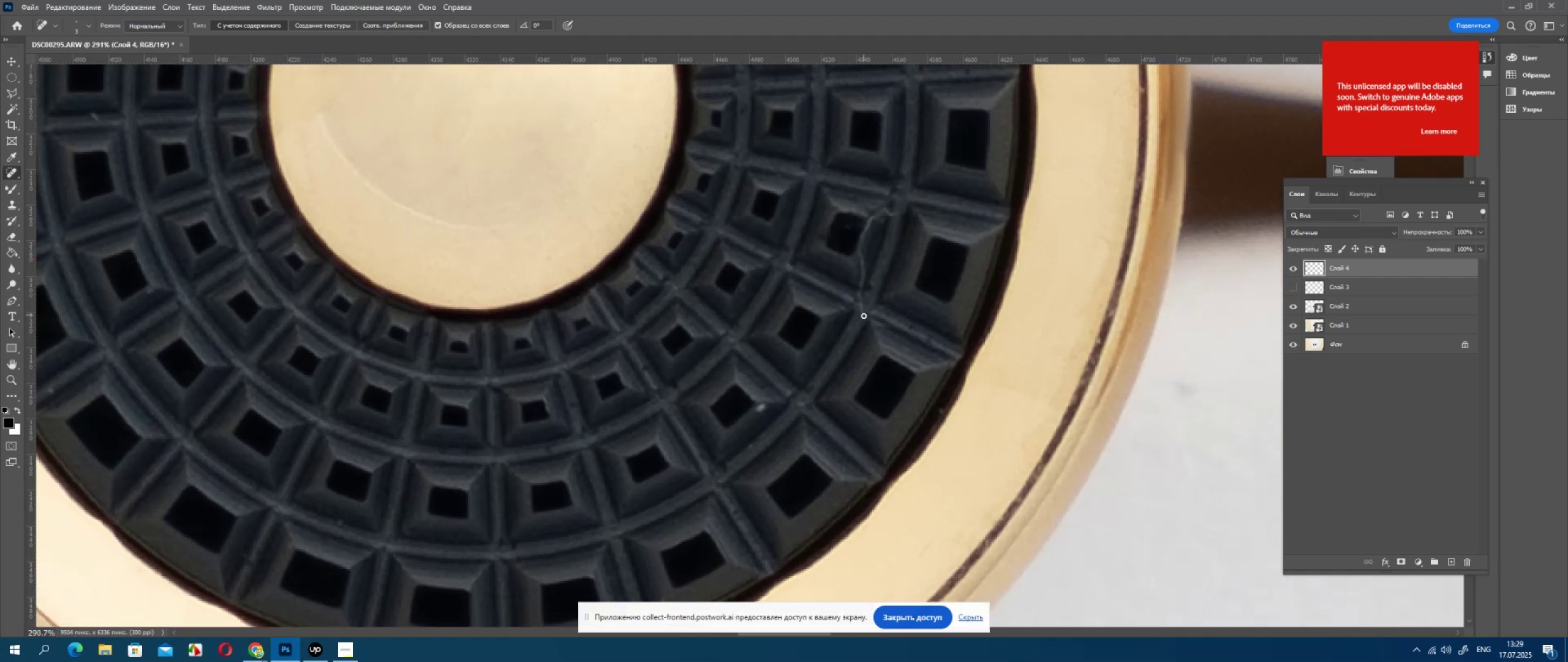 
left_click_drag(start_coordinate=[863, 316], to_coordinate=[858, 295])
 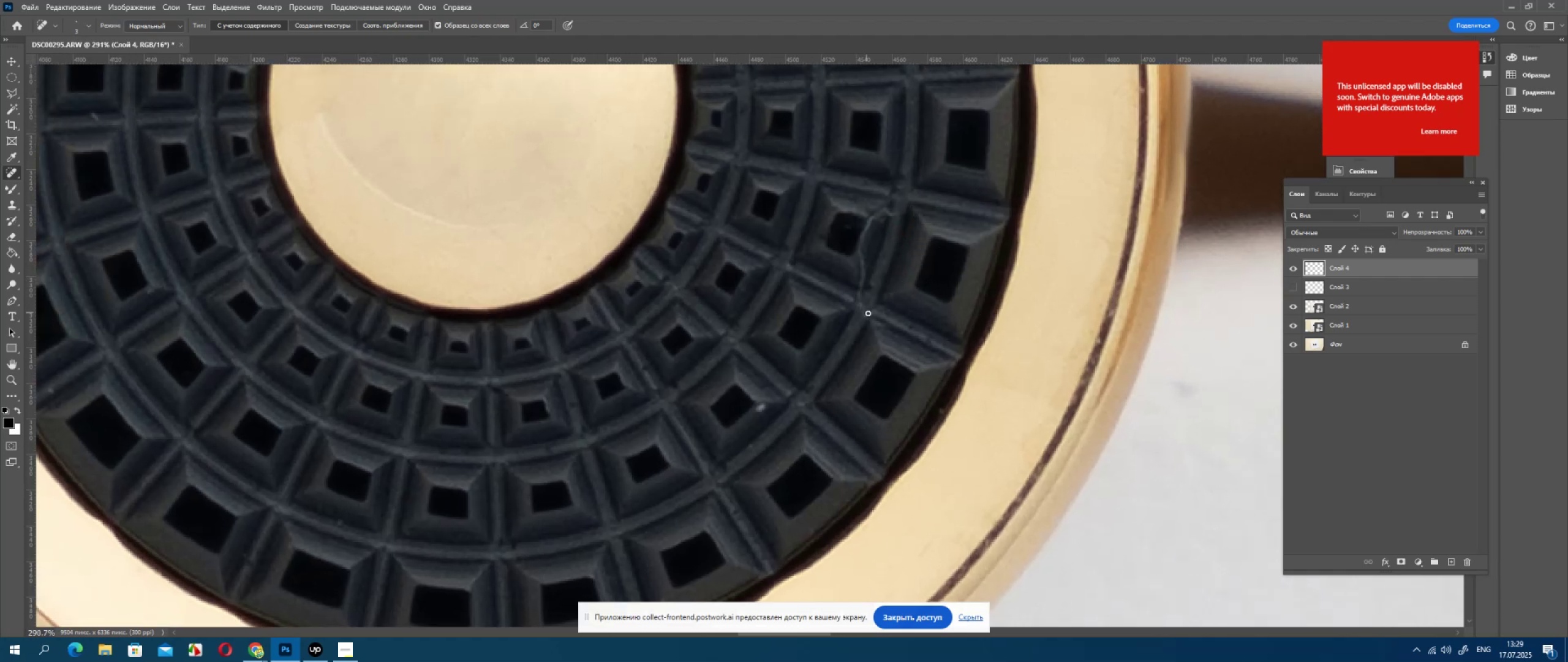 
hold_key(key=AltLeft, duration=0.39)
 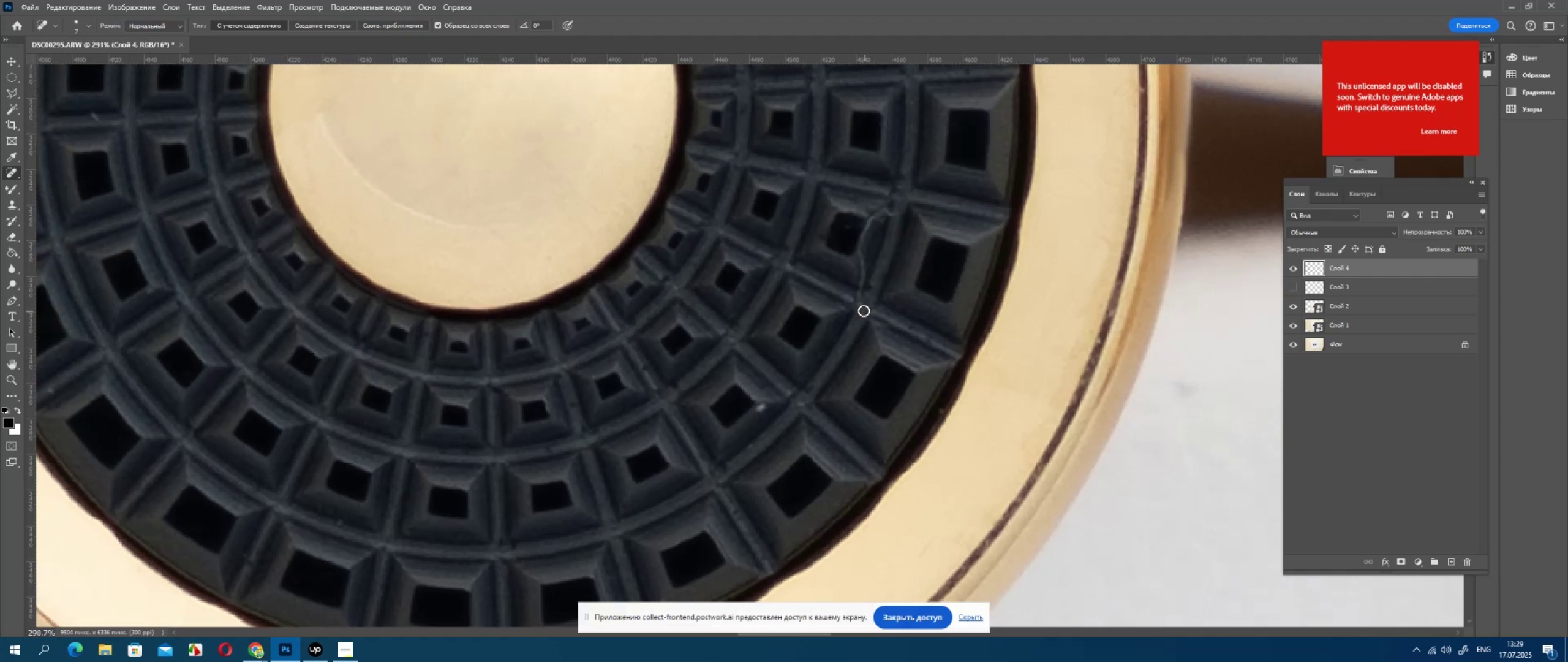 
left_click_drag(start_coordinate=[864, 311], to_coordinate=[858, 299])
 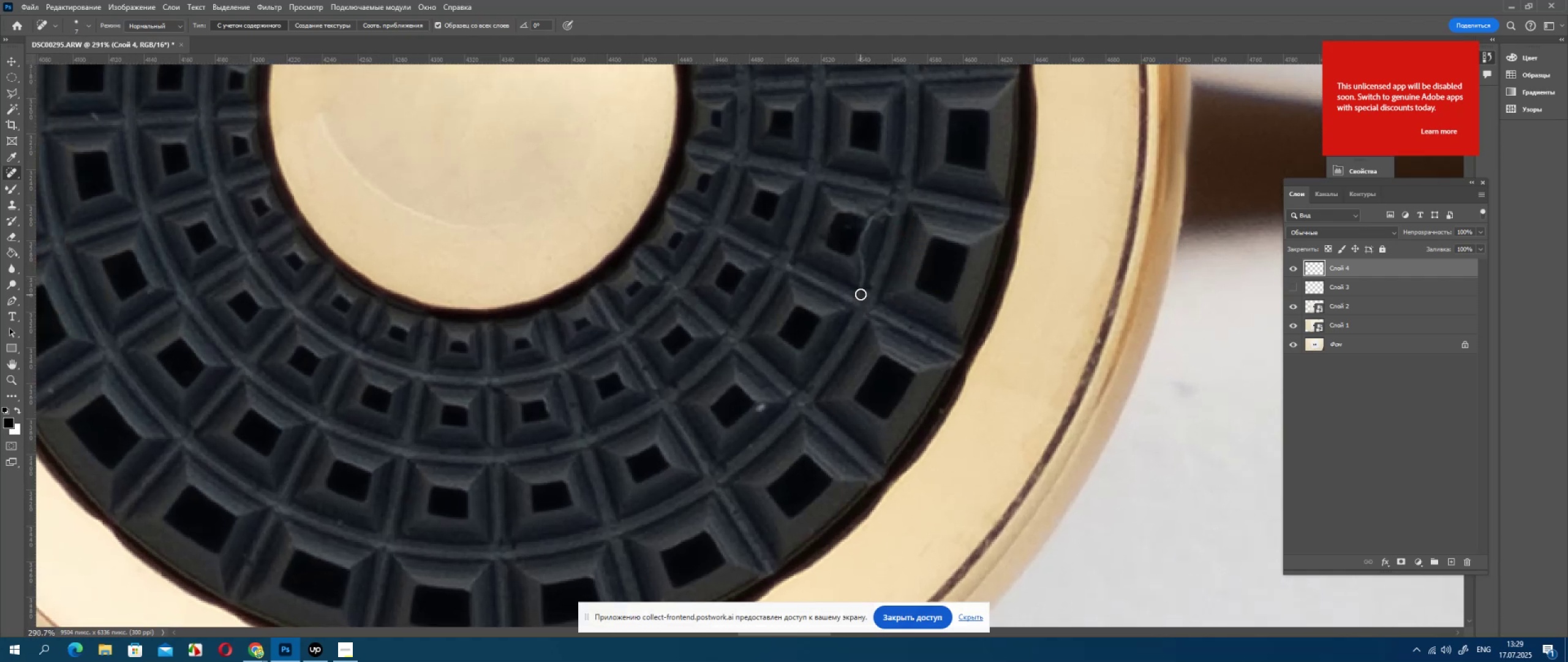 
left_click_drag(start_coordinate=[861, 294], to_coordinate=[860, 300])
 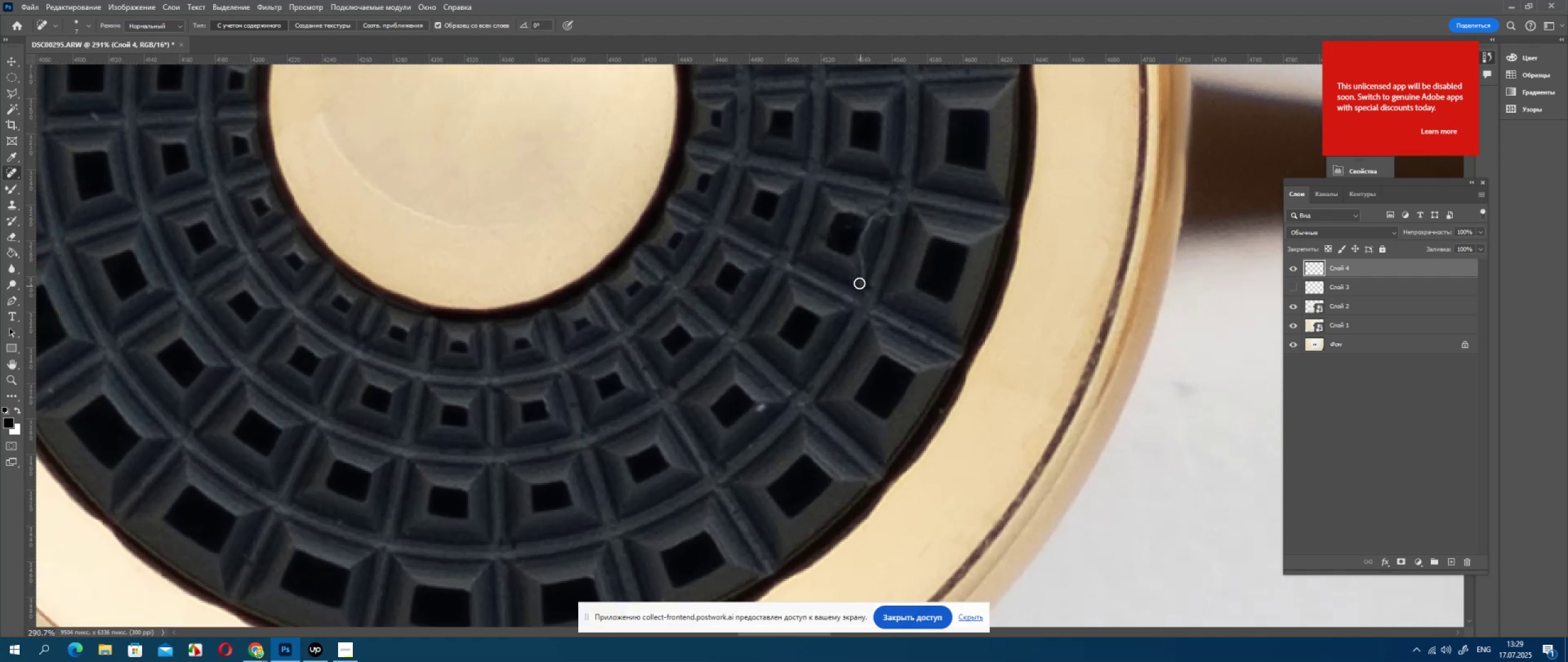 
left_click_drag(start_coordinate=[859, 282], to_coordinate=[861, 255])
 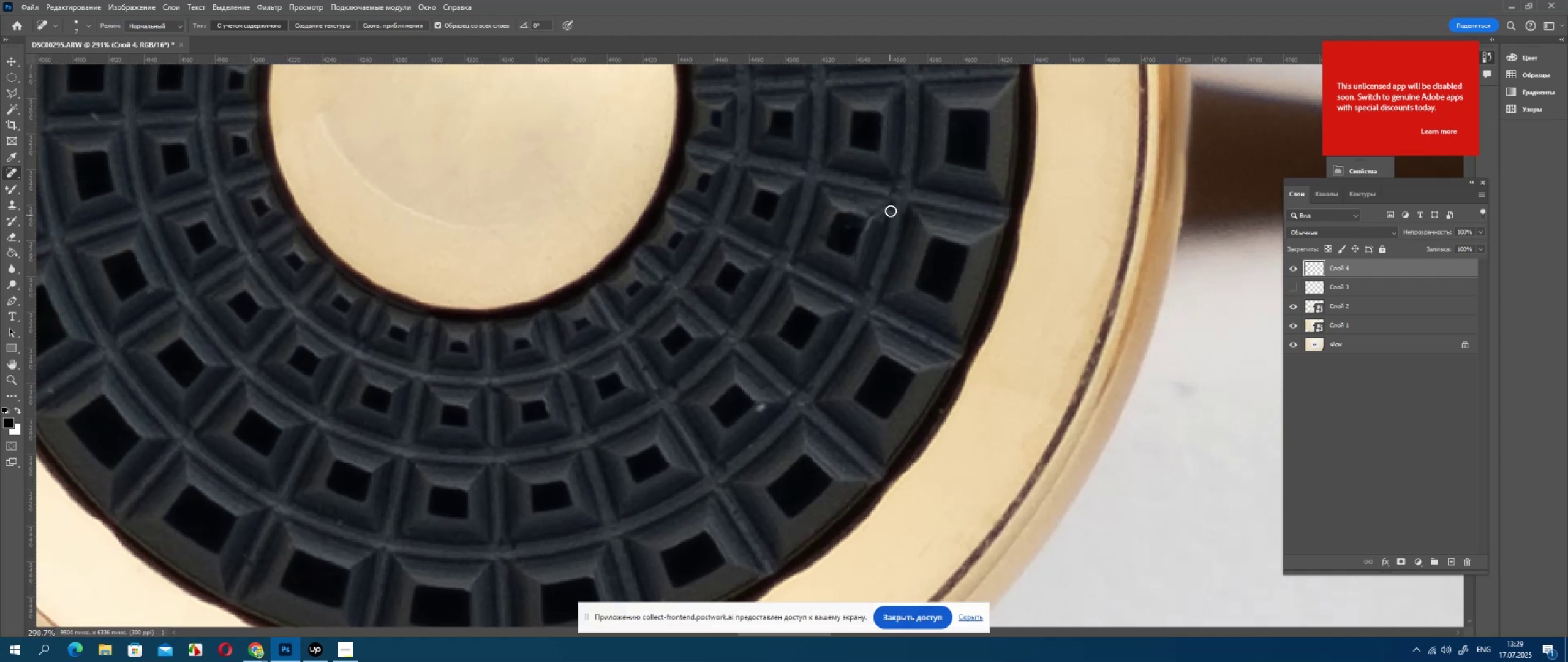 
left_click_drag(start_coordinate=[892, 214], to_coordinate=[890, 219])
 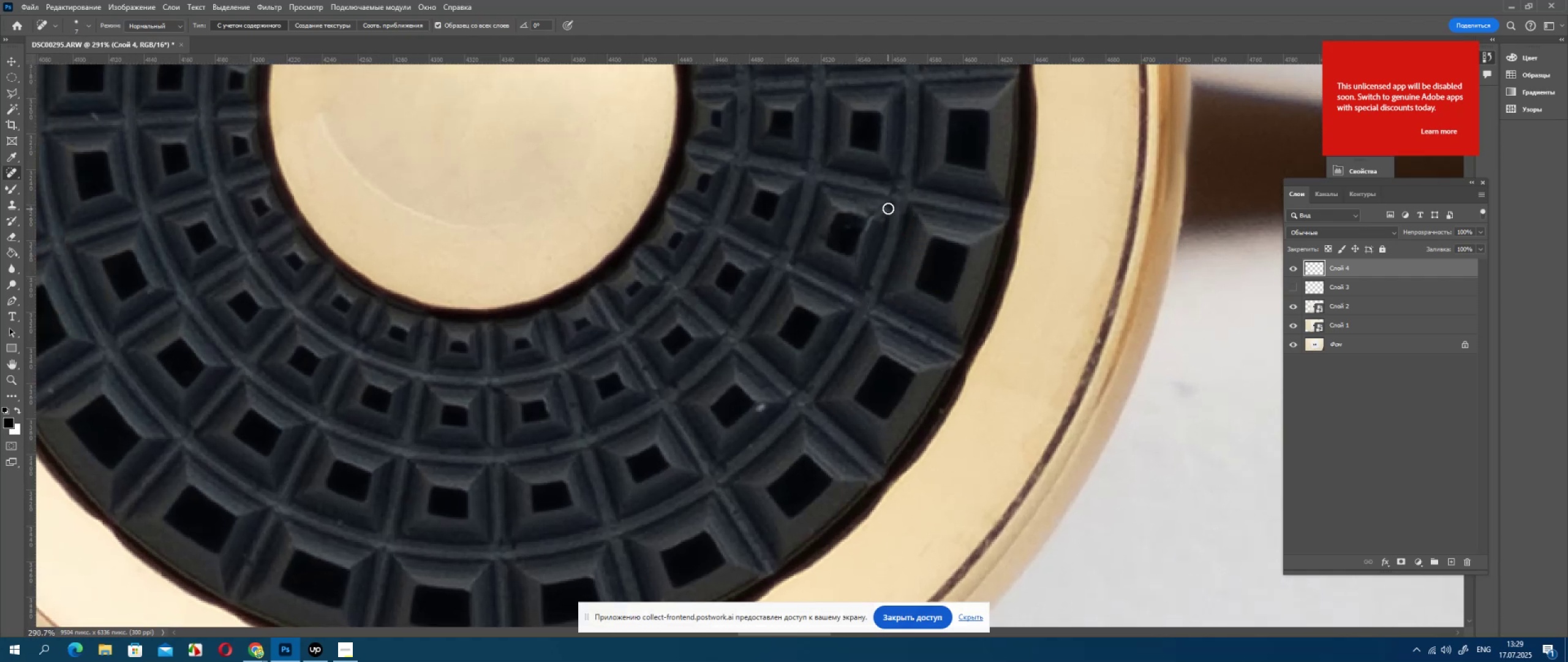 
left_click_drag(start_coordinate=[888, 207], to_coordinate=[871, 224])
 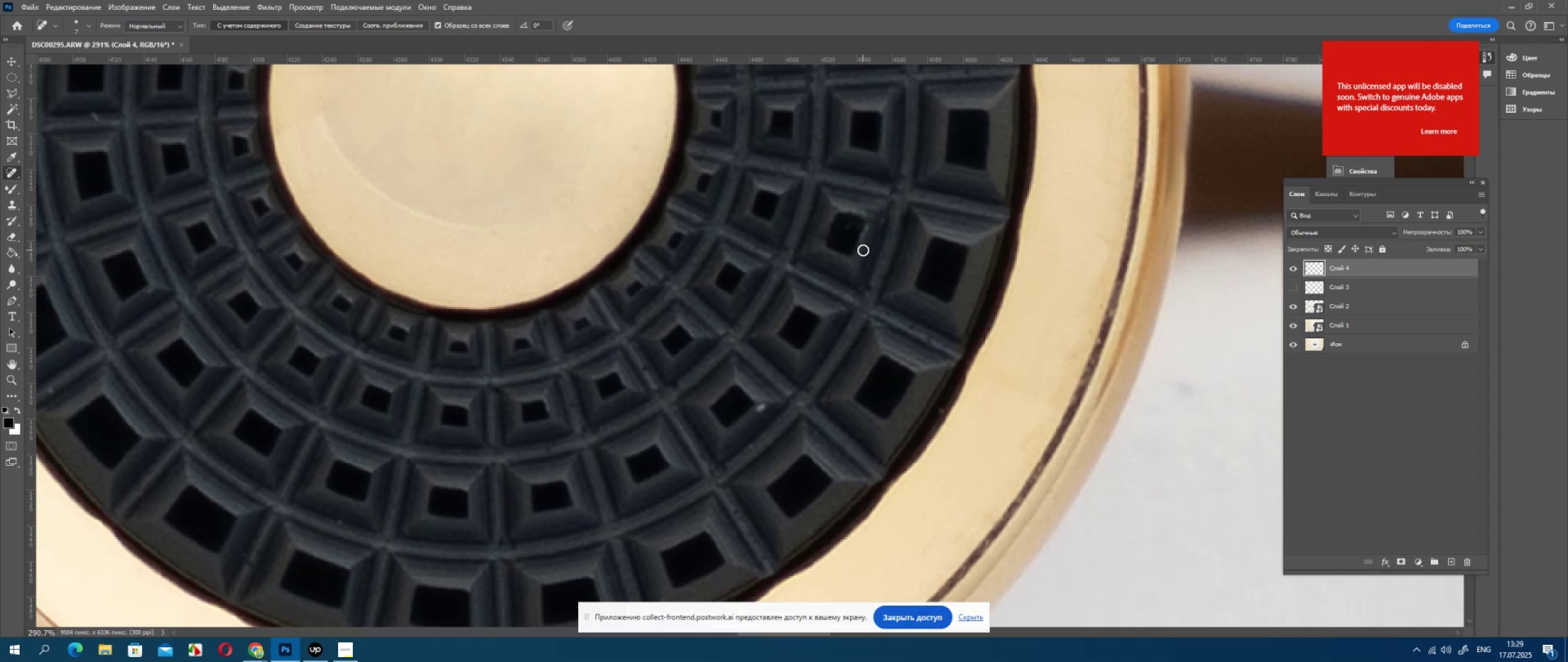 
left_click_drag(start_coordinate=[862, 251], to_coordinate=[867, 227])
 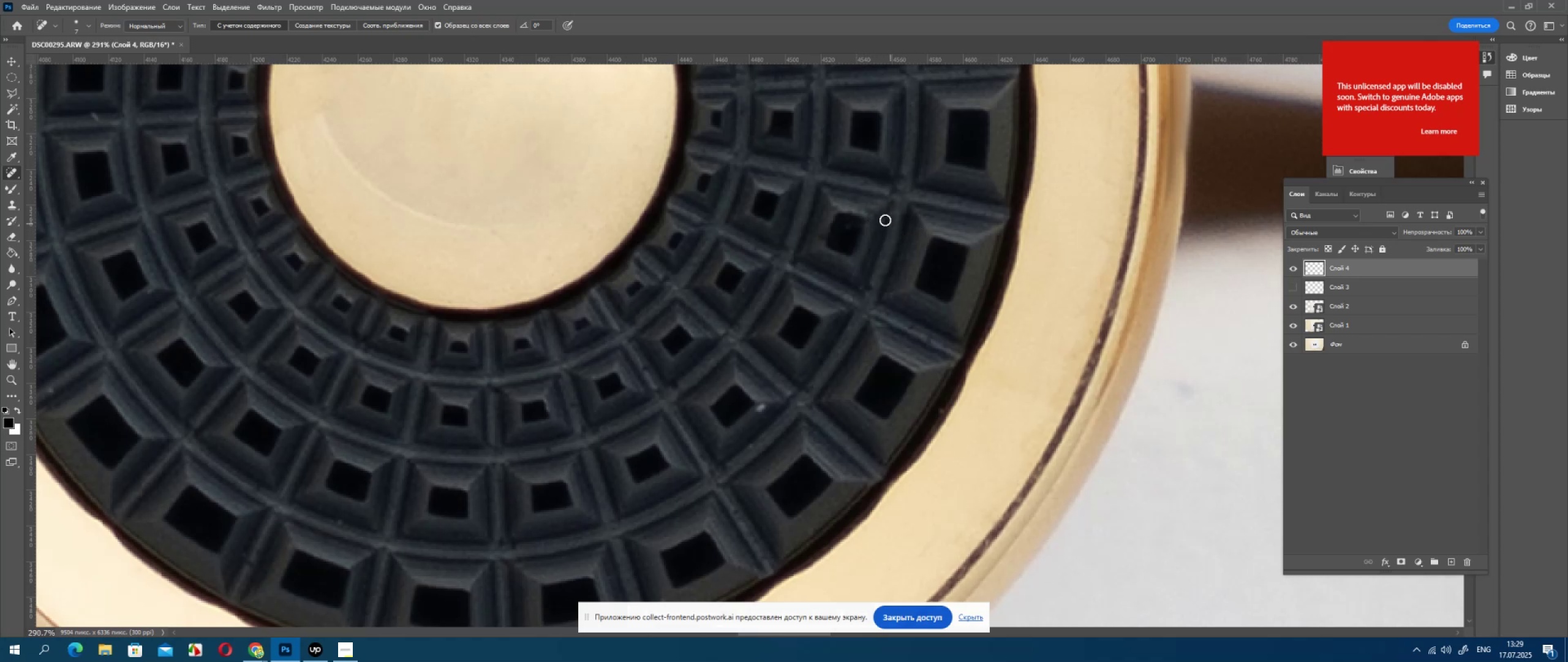 
left_click_drag(start_coordinate=[870, 211], to_coordinate=[874, 221])
 